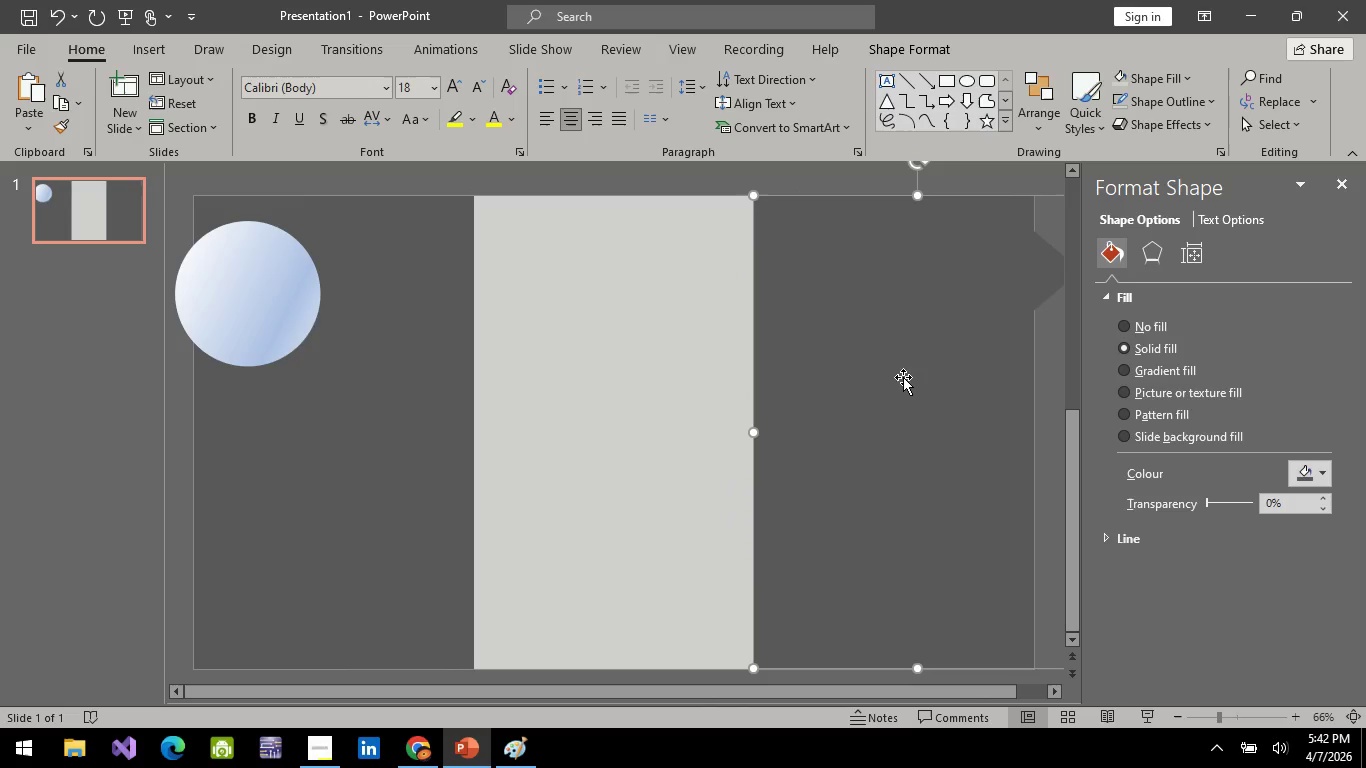 
right_click([903, 377])
 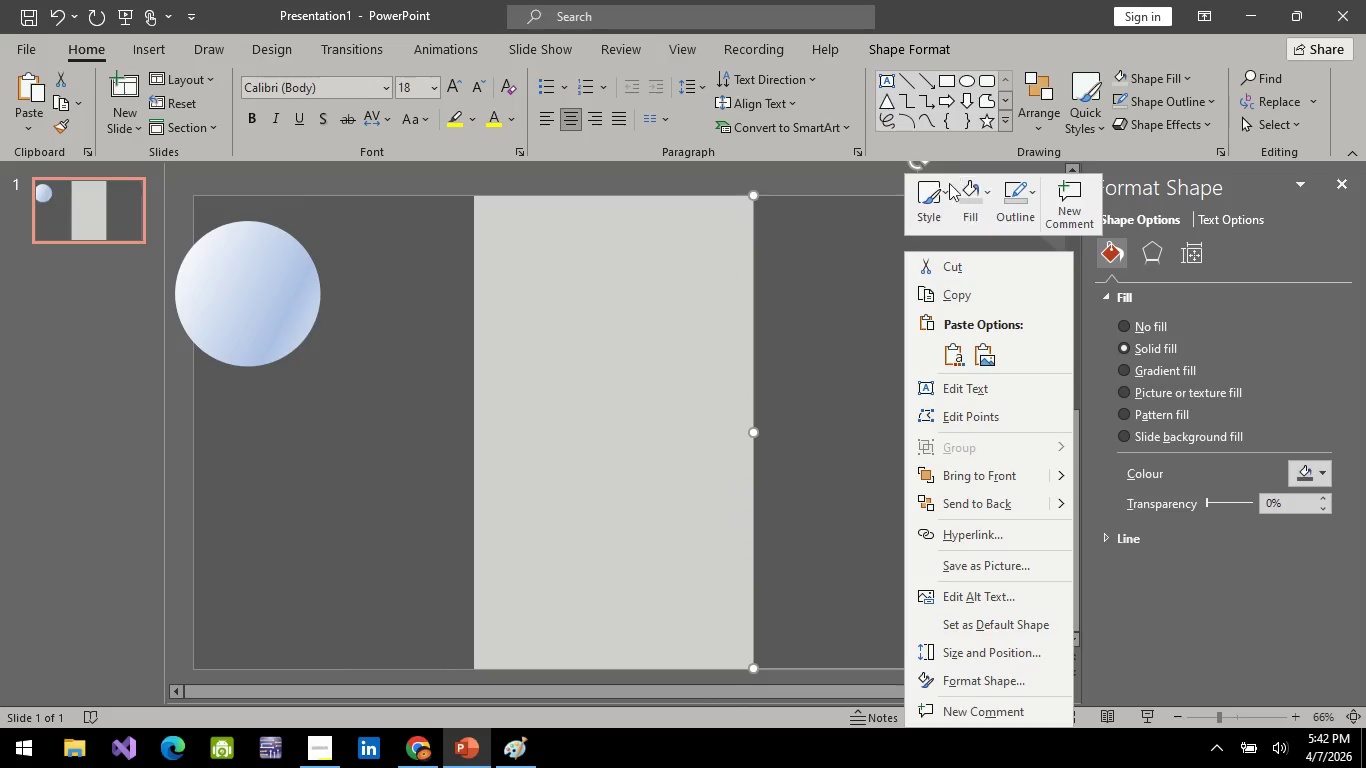 
left_click([966, 213])
 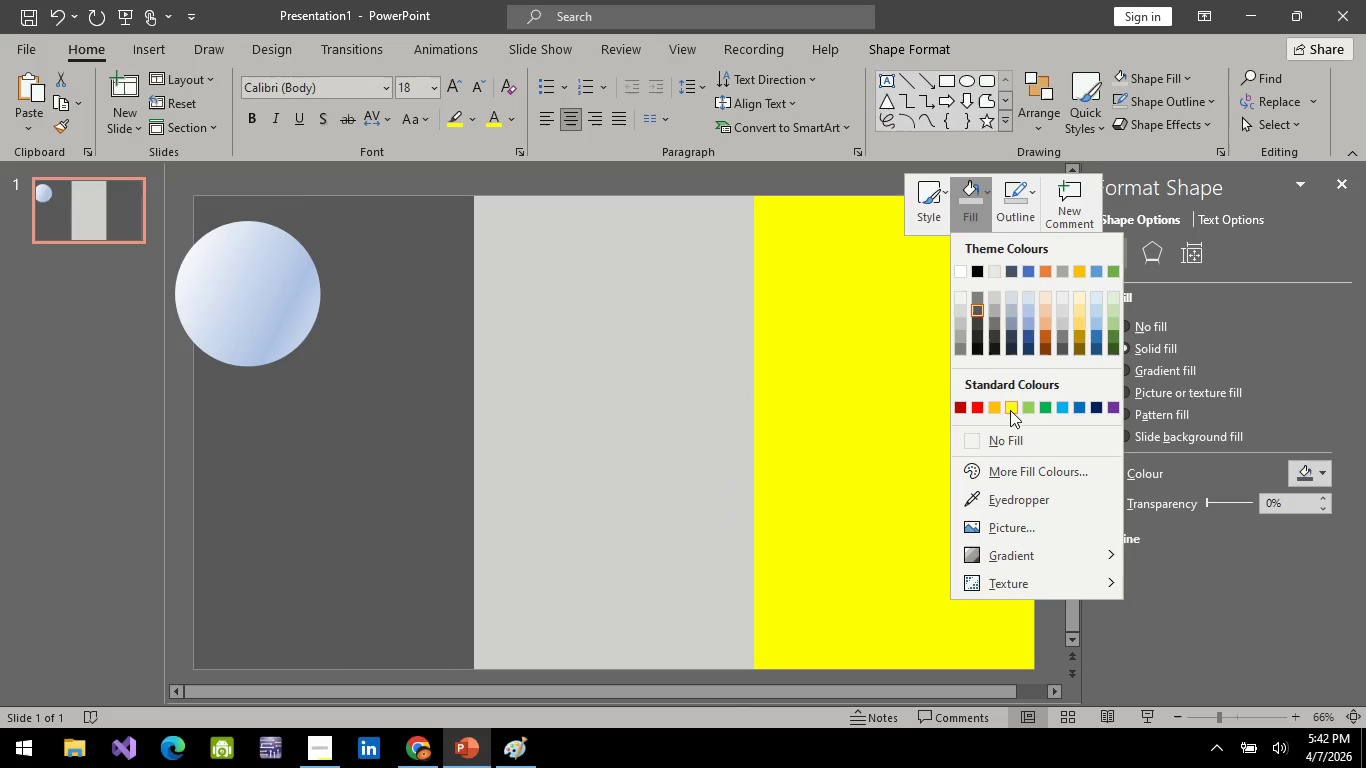 
left_click([1006, 405])
 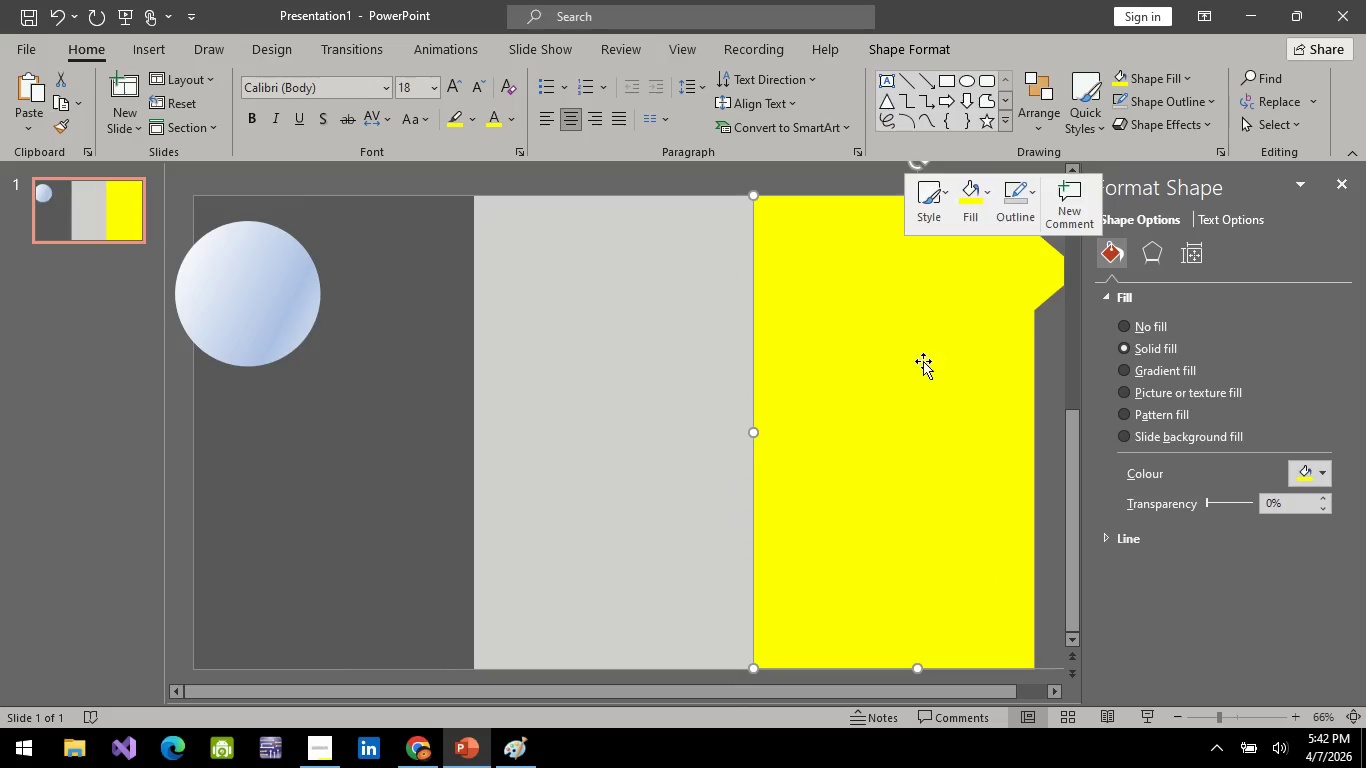 
right_click([920, 361])
 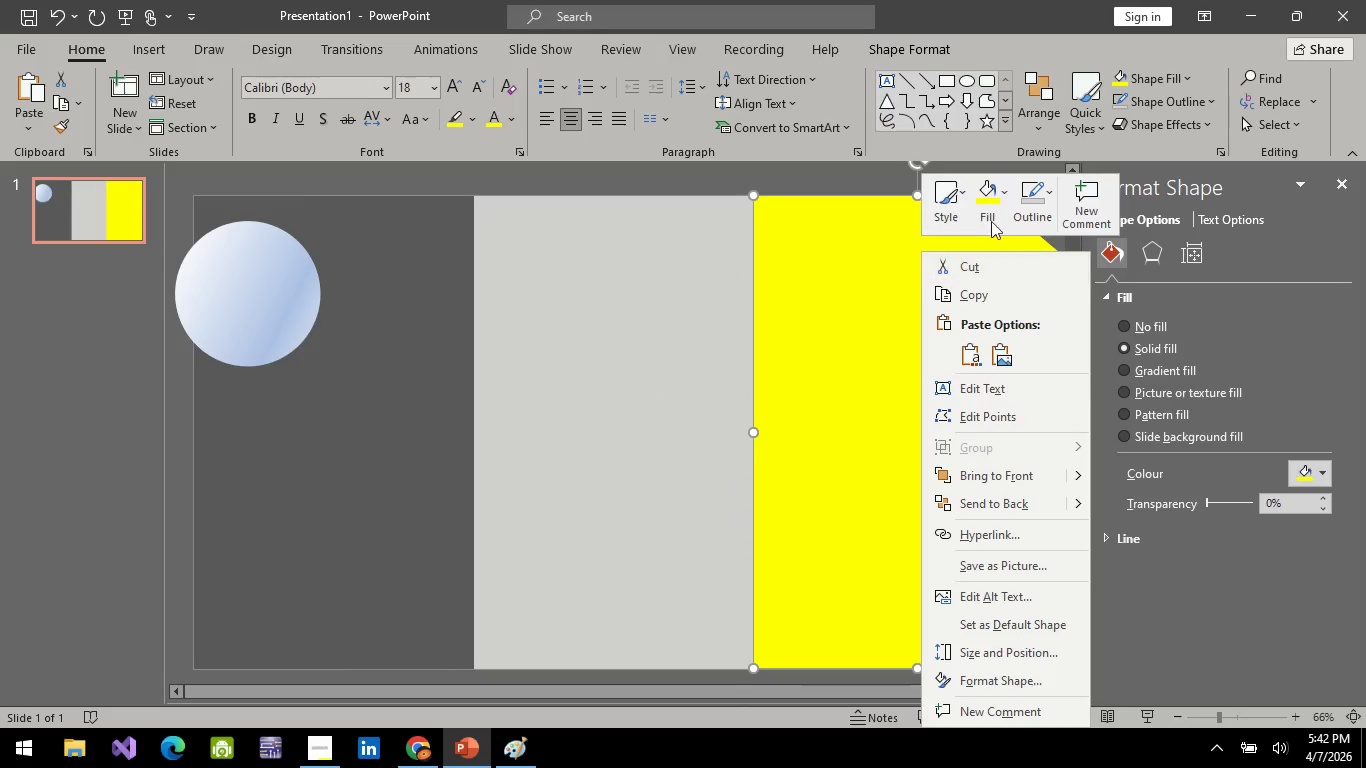 
left_click([990, 205])
 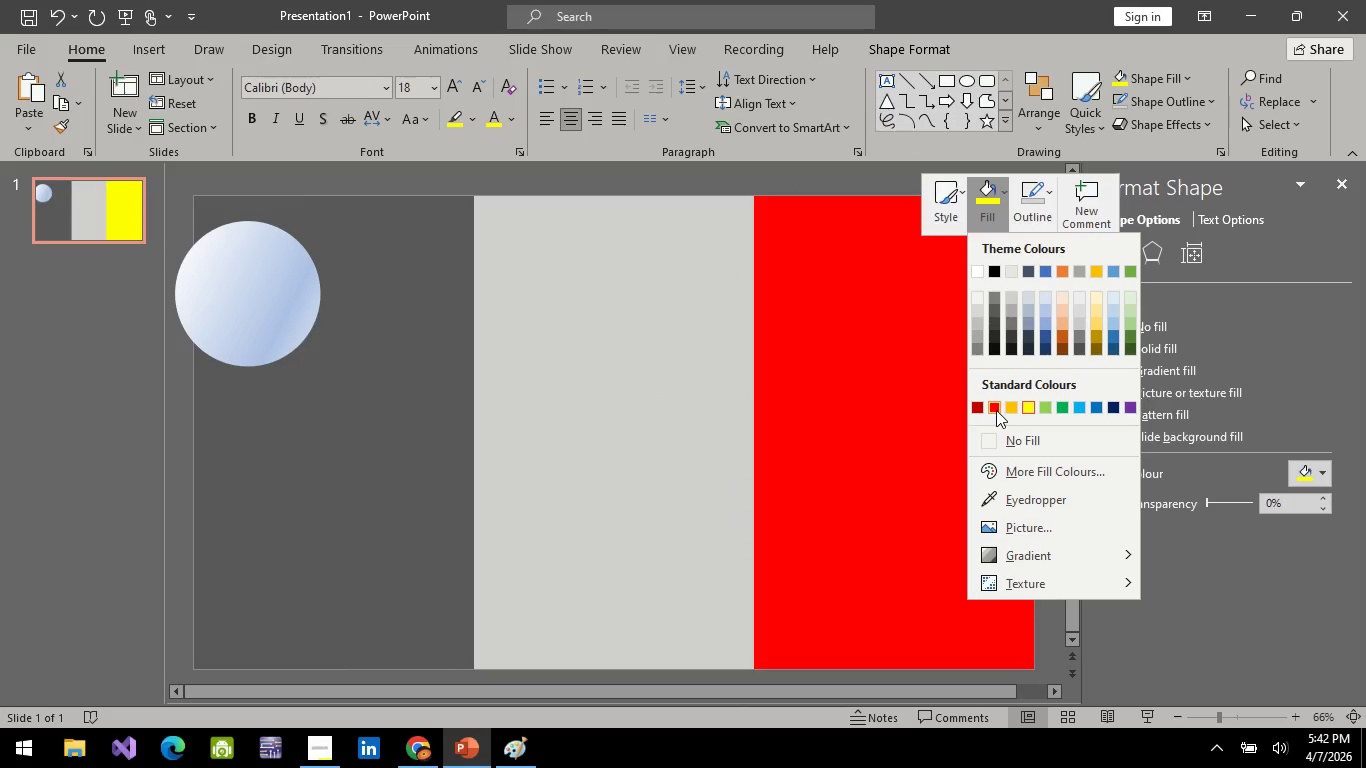 
left_click([996, 410])
 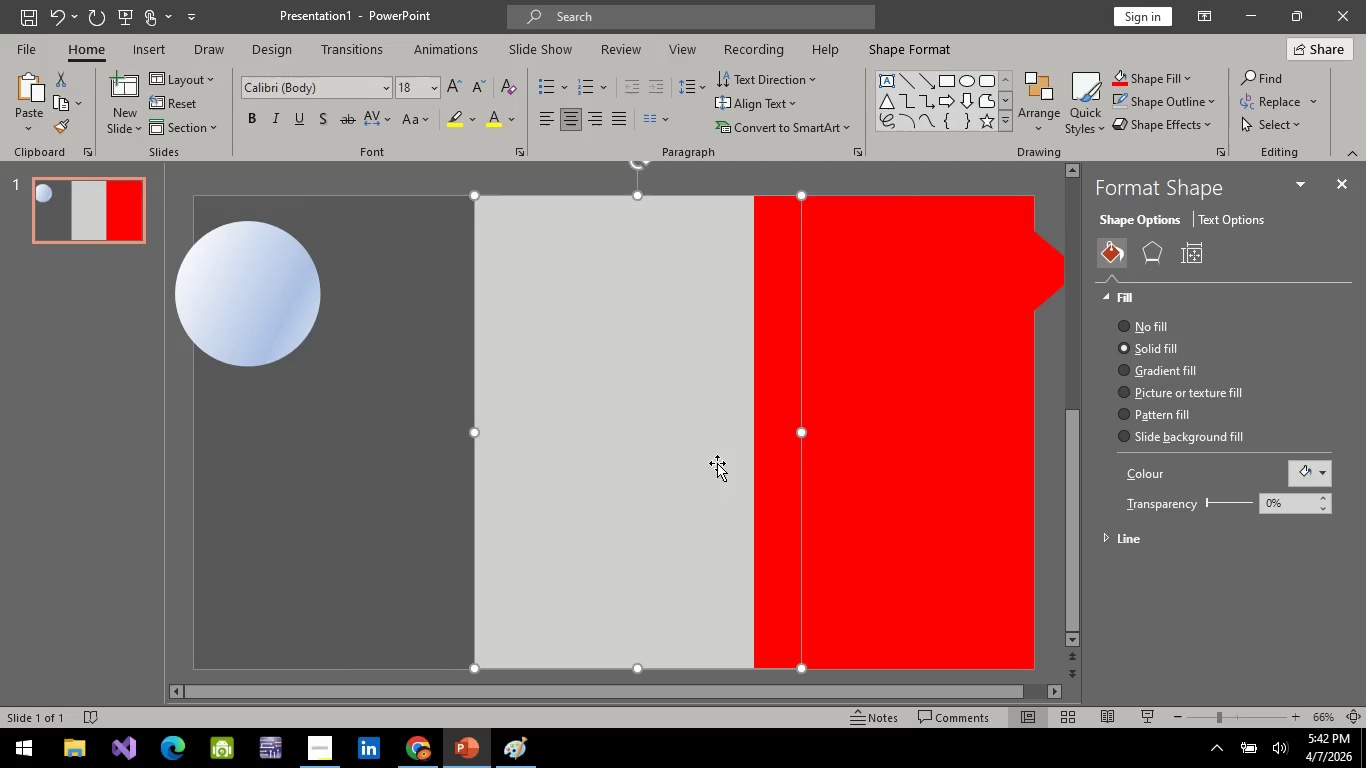 
double_click([422, 492])
 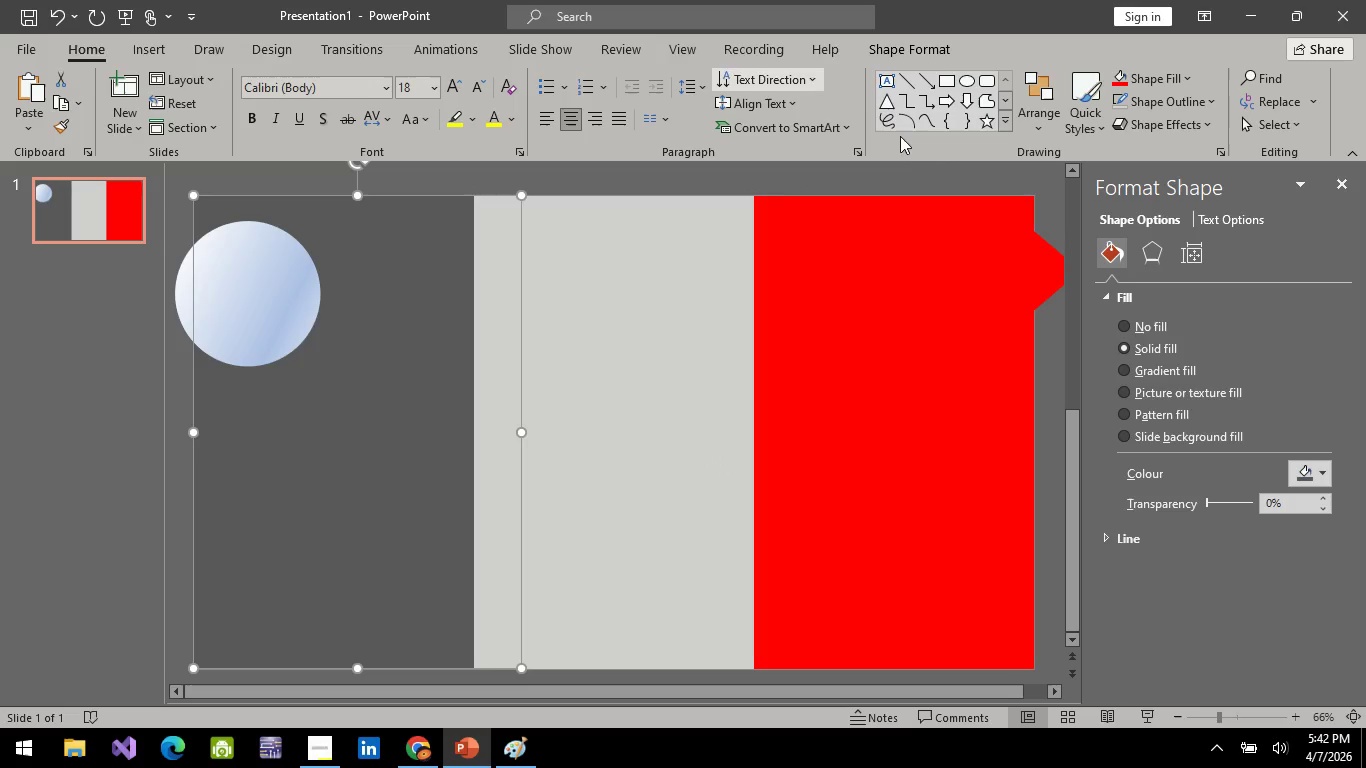 
left_click([563, 354])
 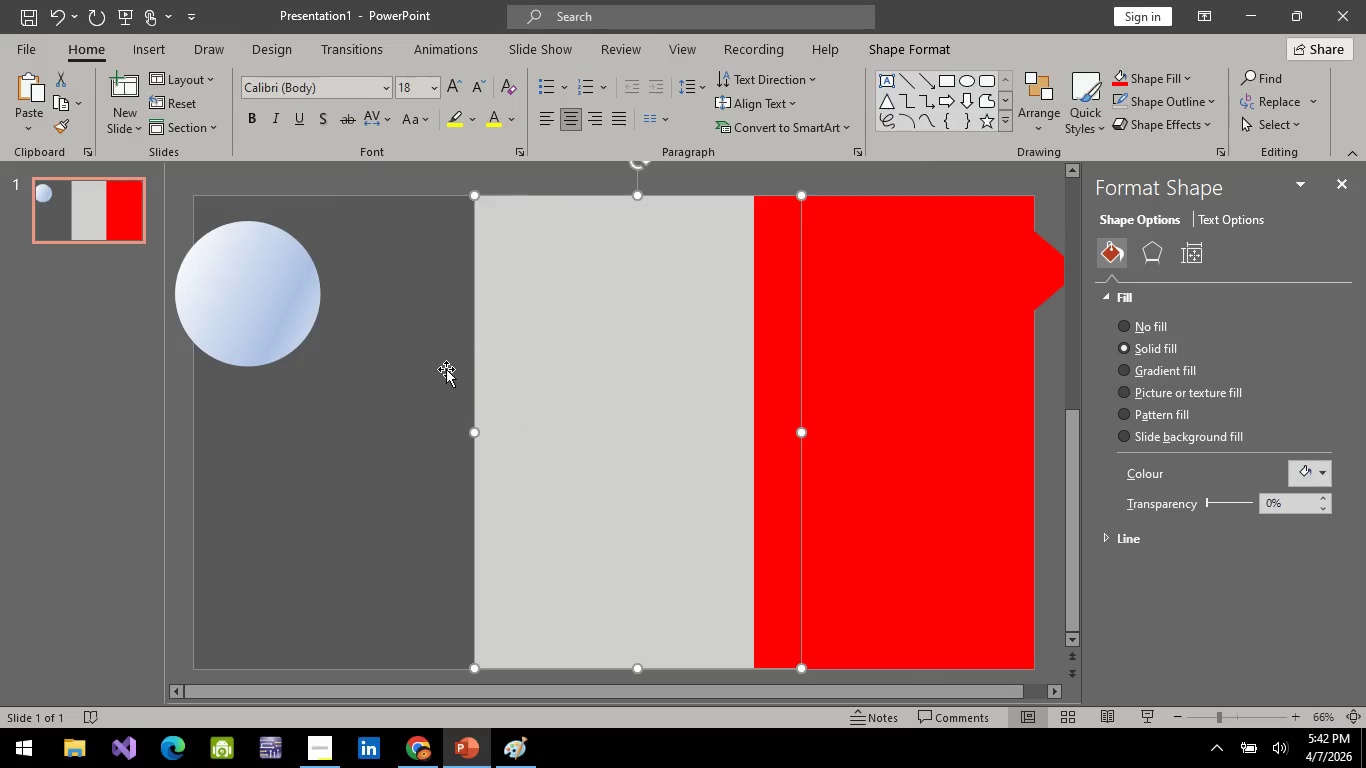 
left_click([446, 369])
 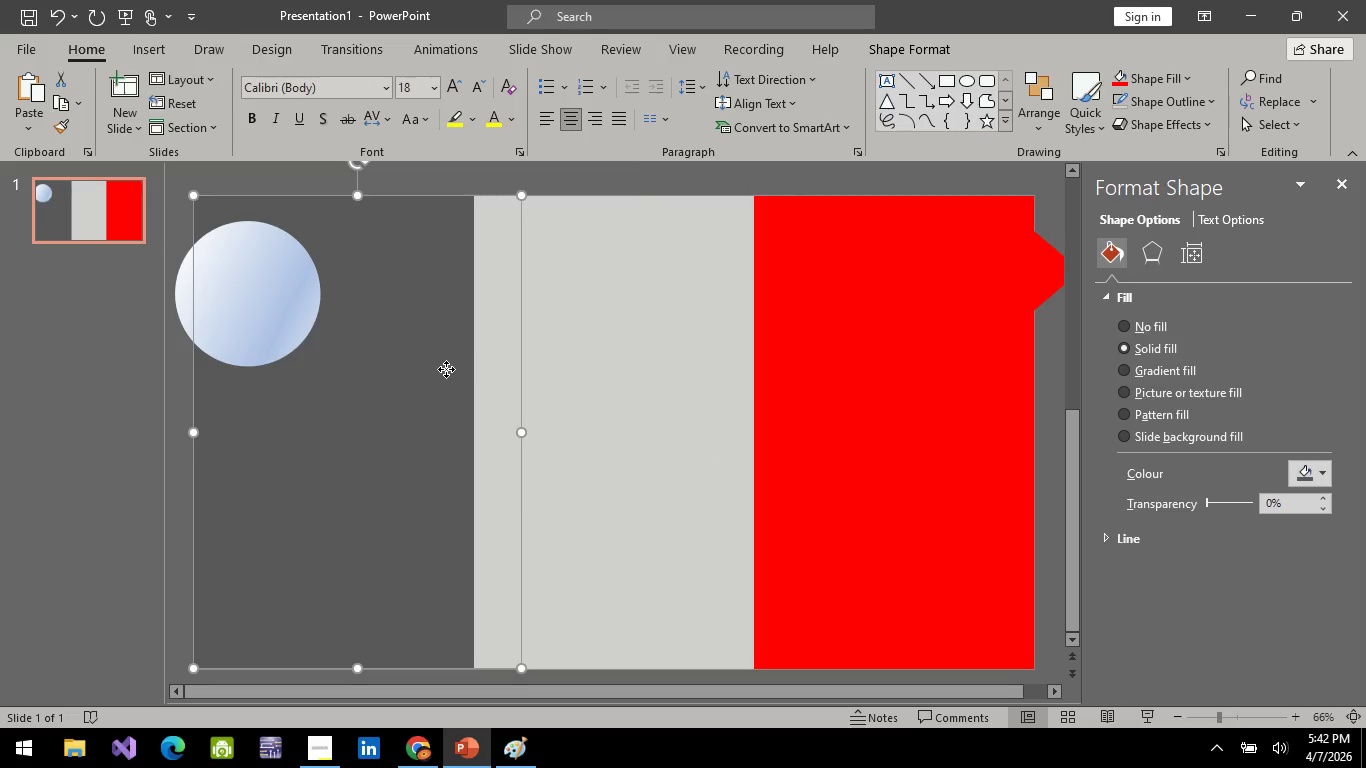 
right_click([446, 369])
 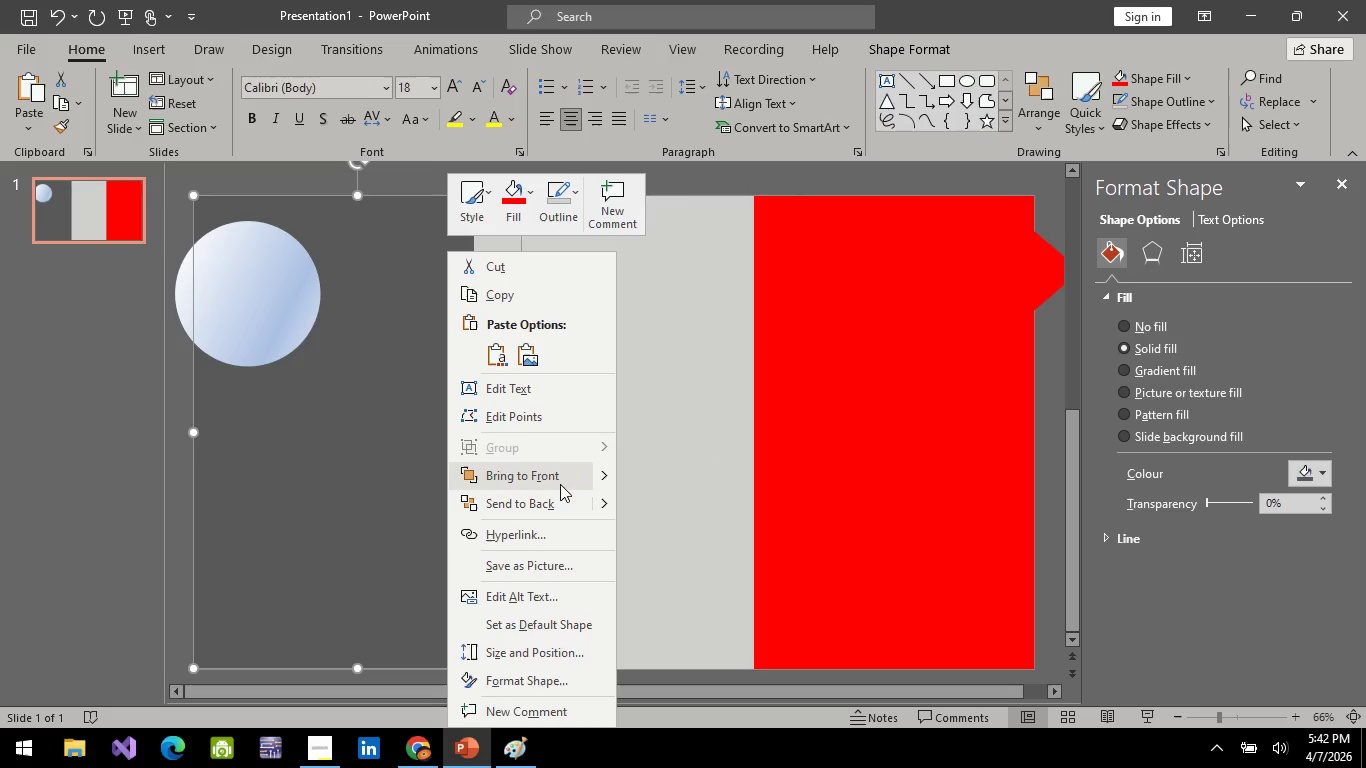 
left_click([557, 478])
 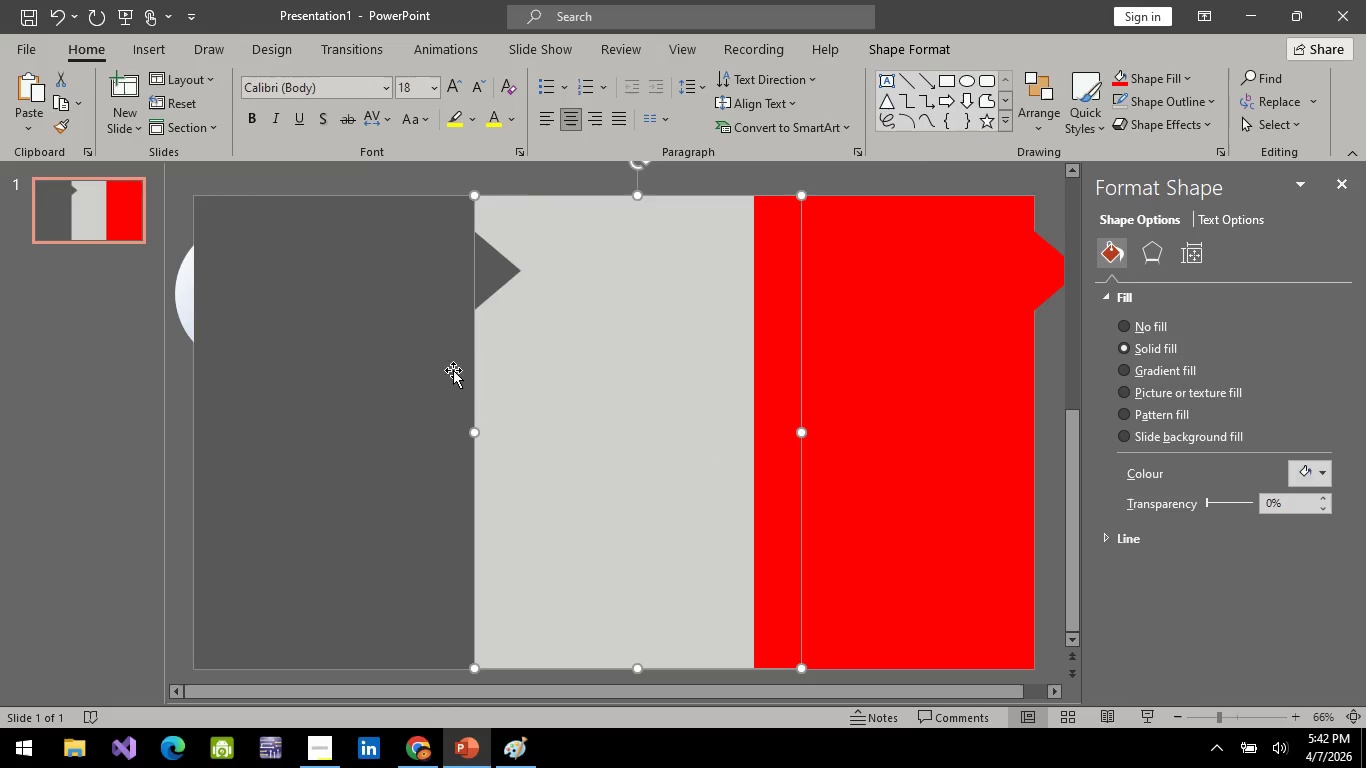 
double_click([344, 390])
 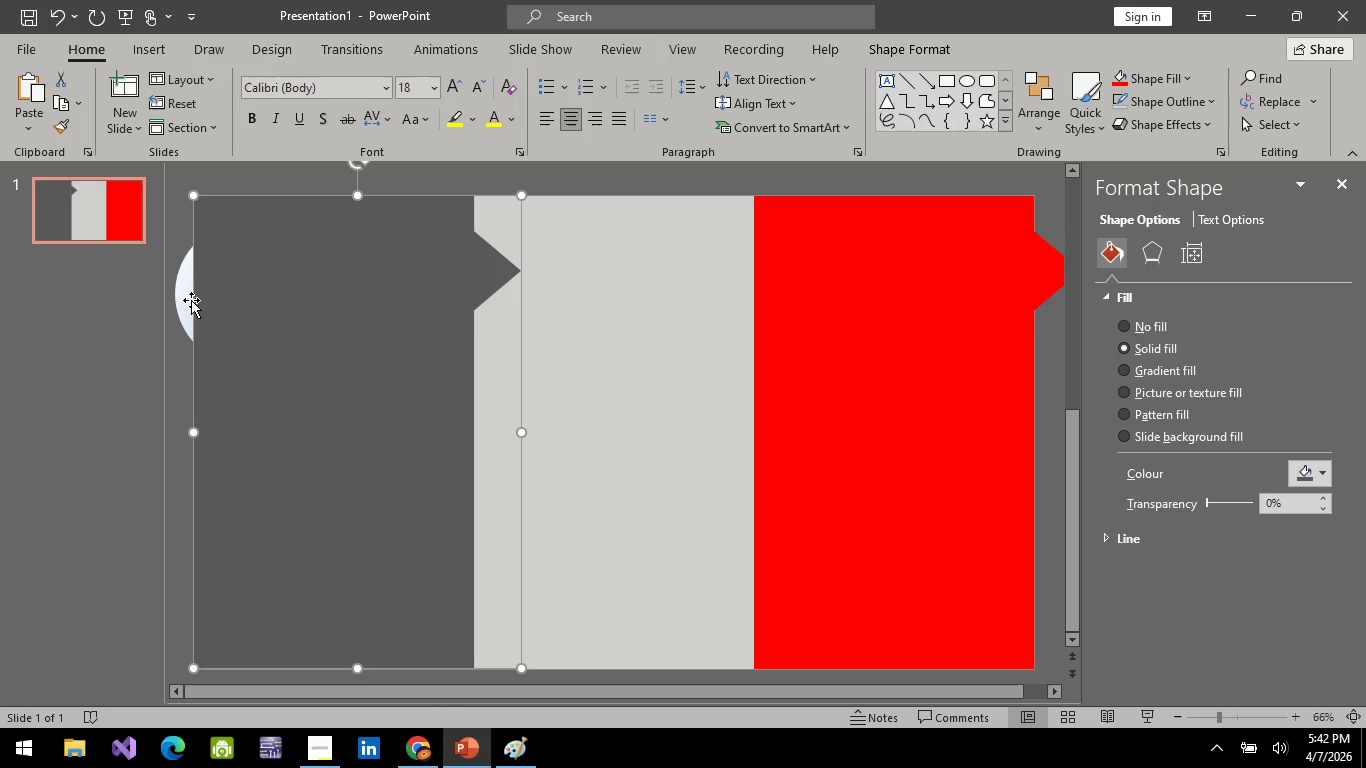 
left_click([184, 299])
 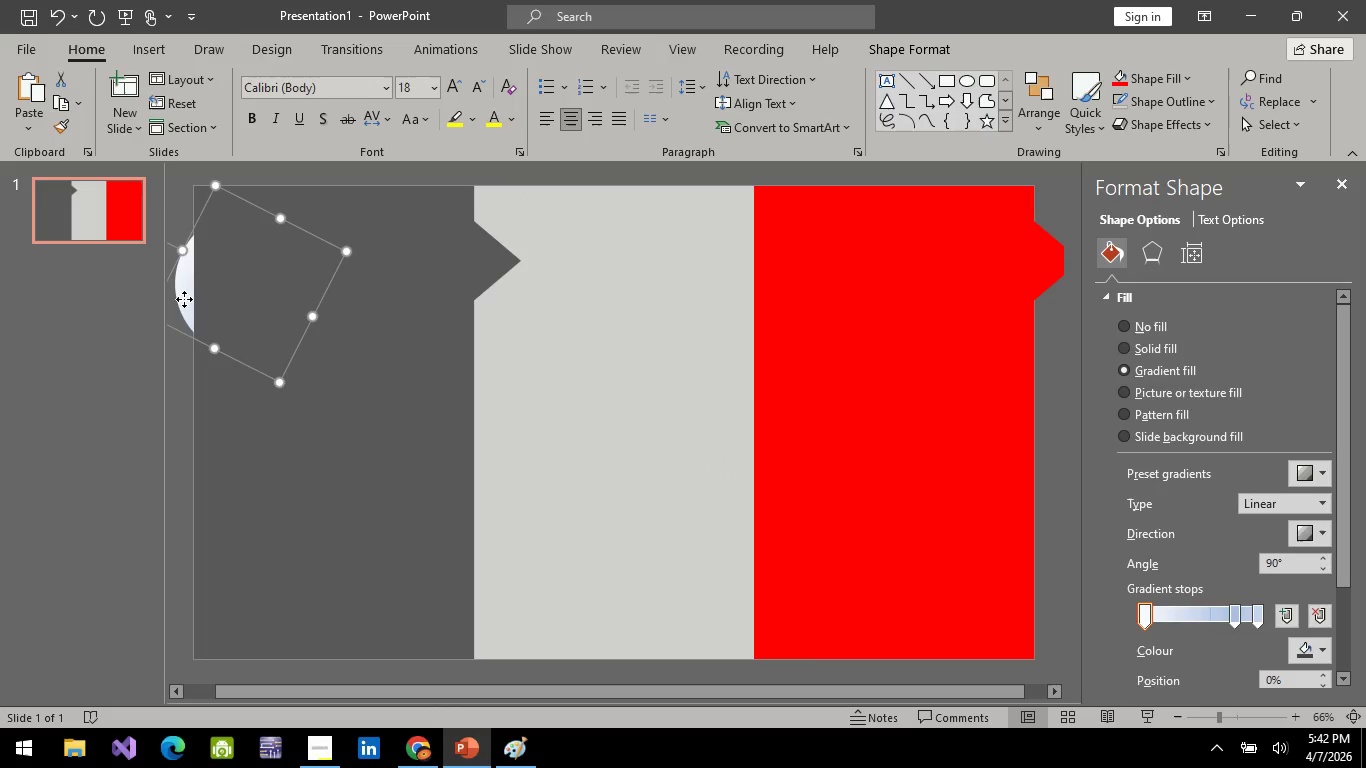 
right_click([184, 299])
 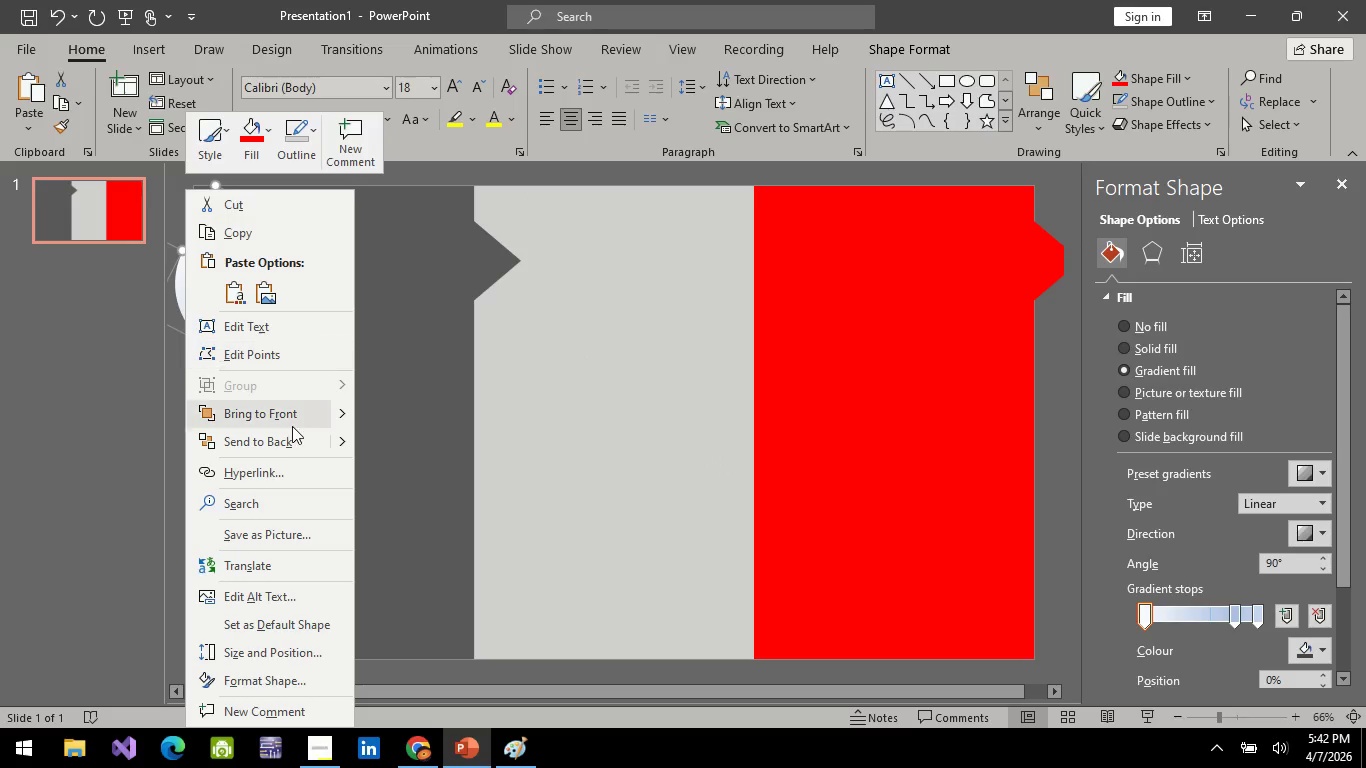 
left_click([280, 407])
 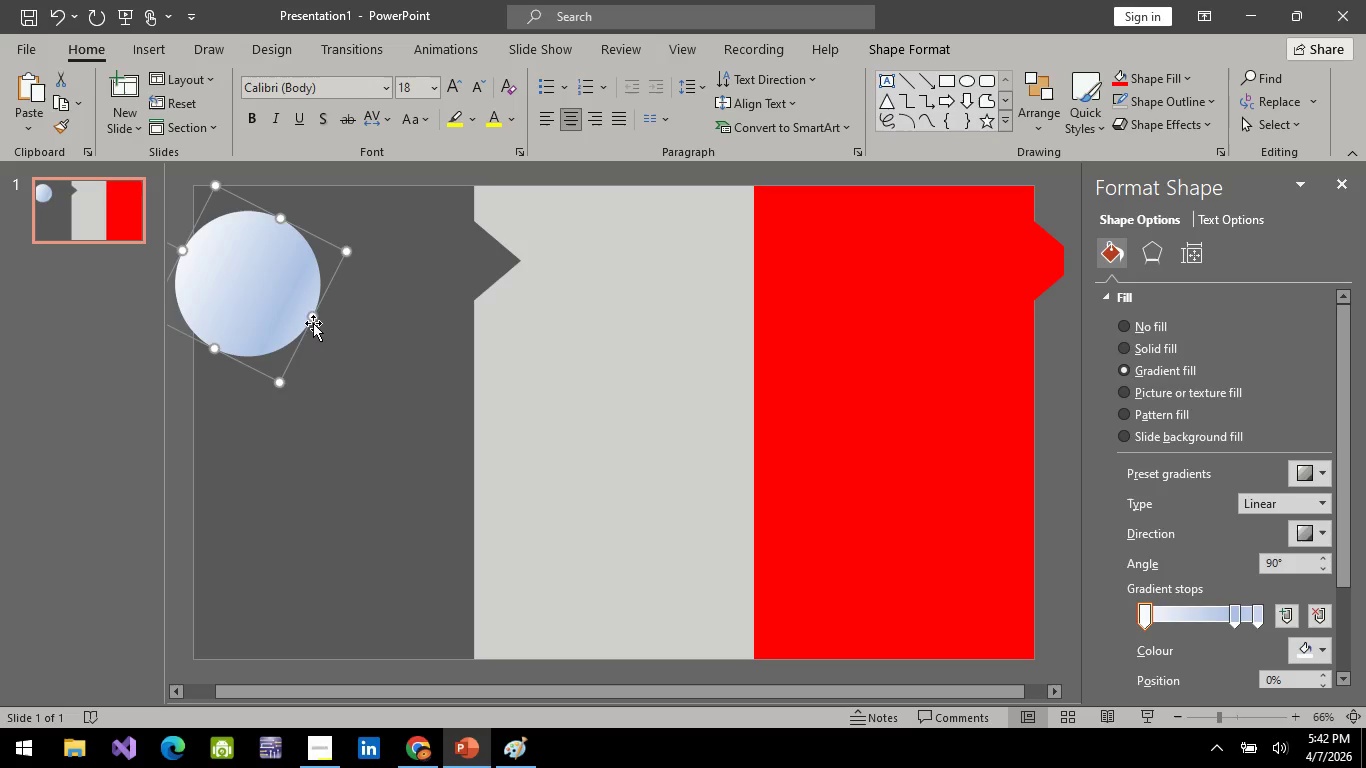 
left_click([392, 418])
 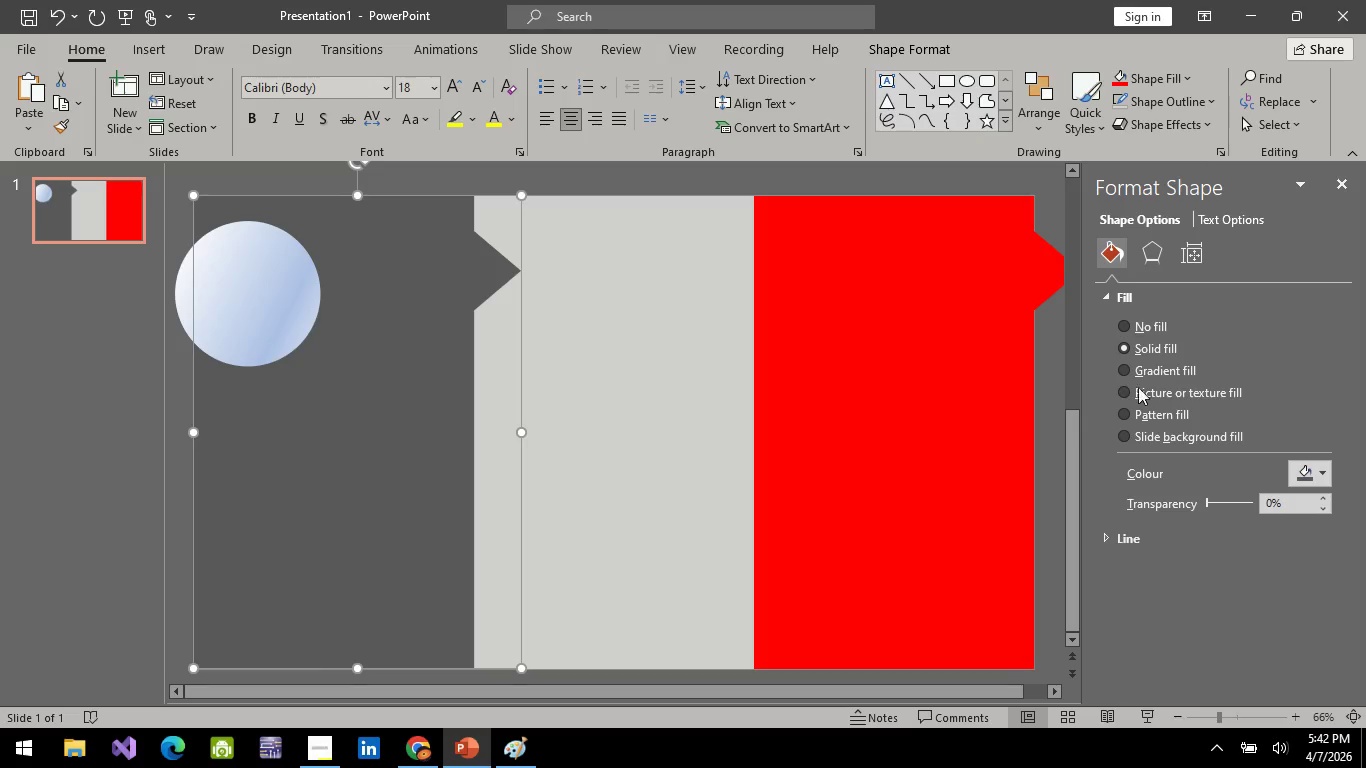 
key(Alt+AltLeft)
 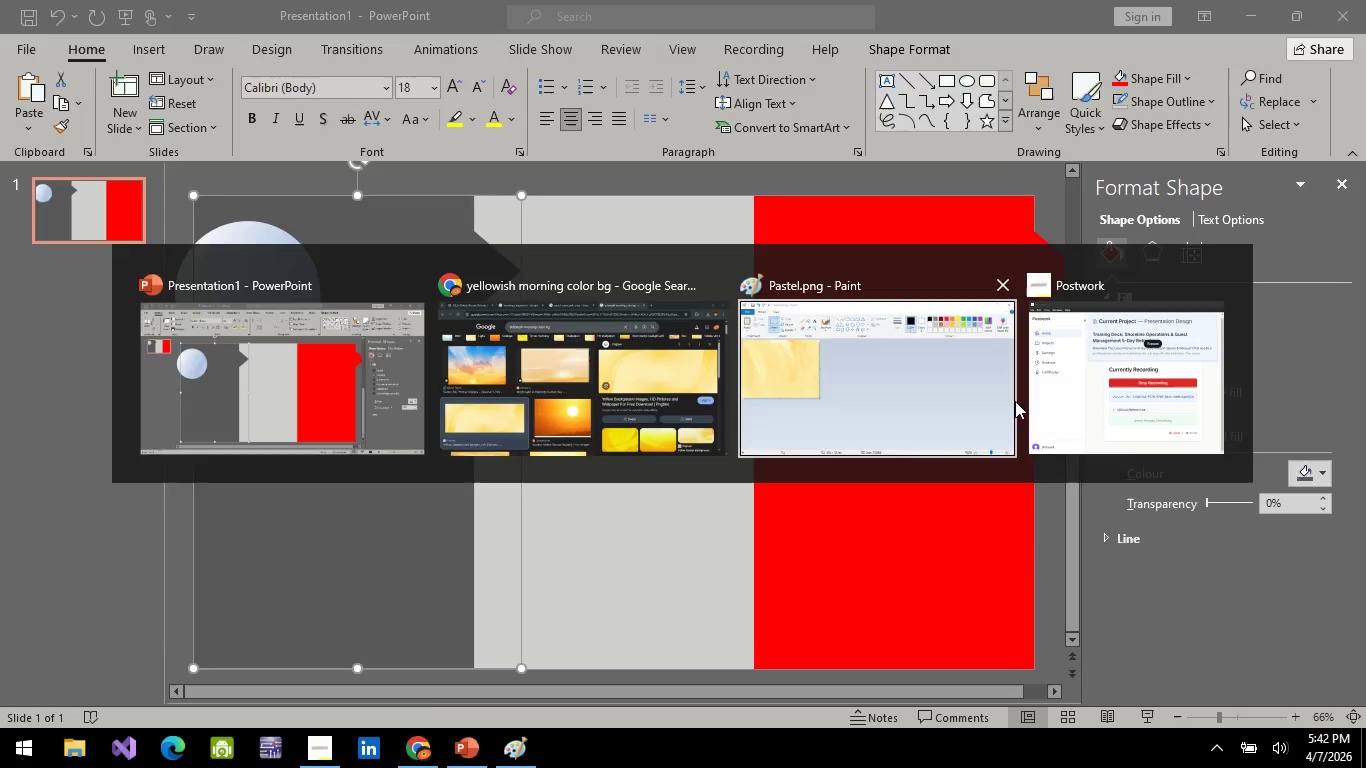 
key(Alt+Tab)
 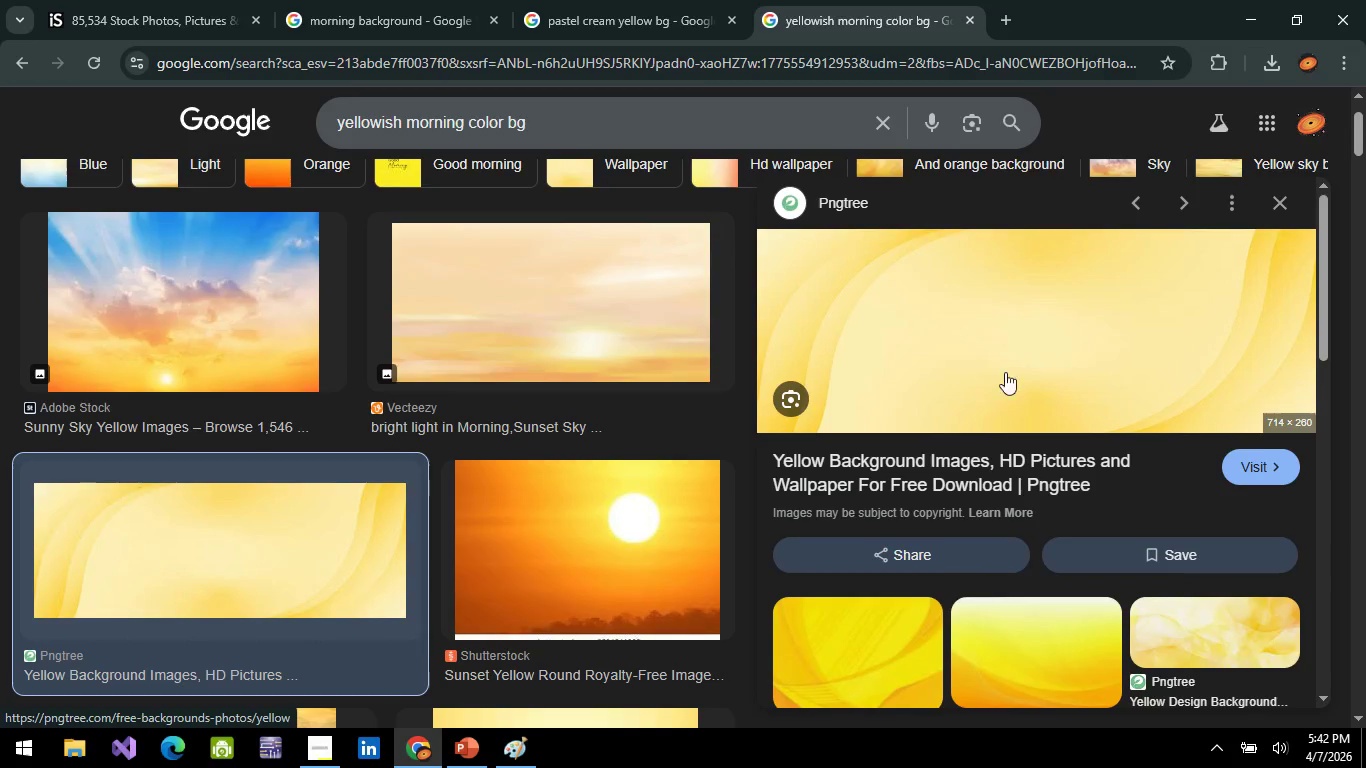 
left_click([615, 332])
 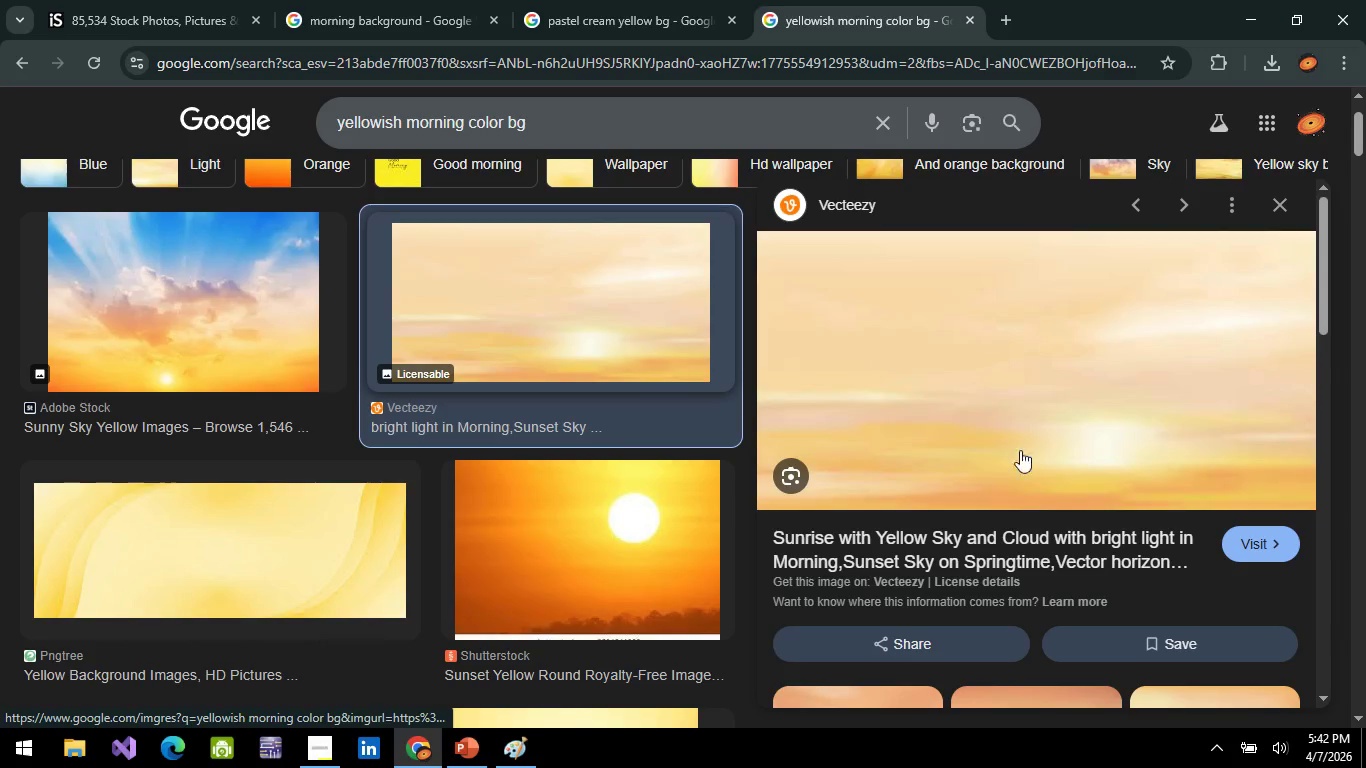 
hold_key(key=MetaLeft, duration=0.47)
 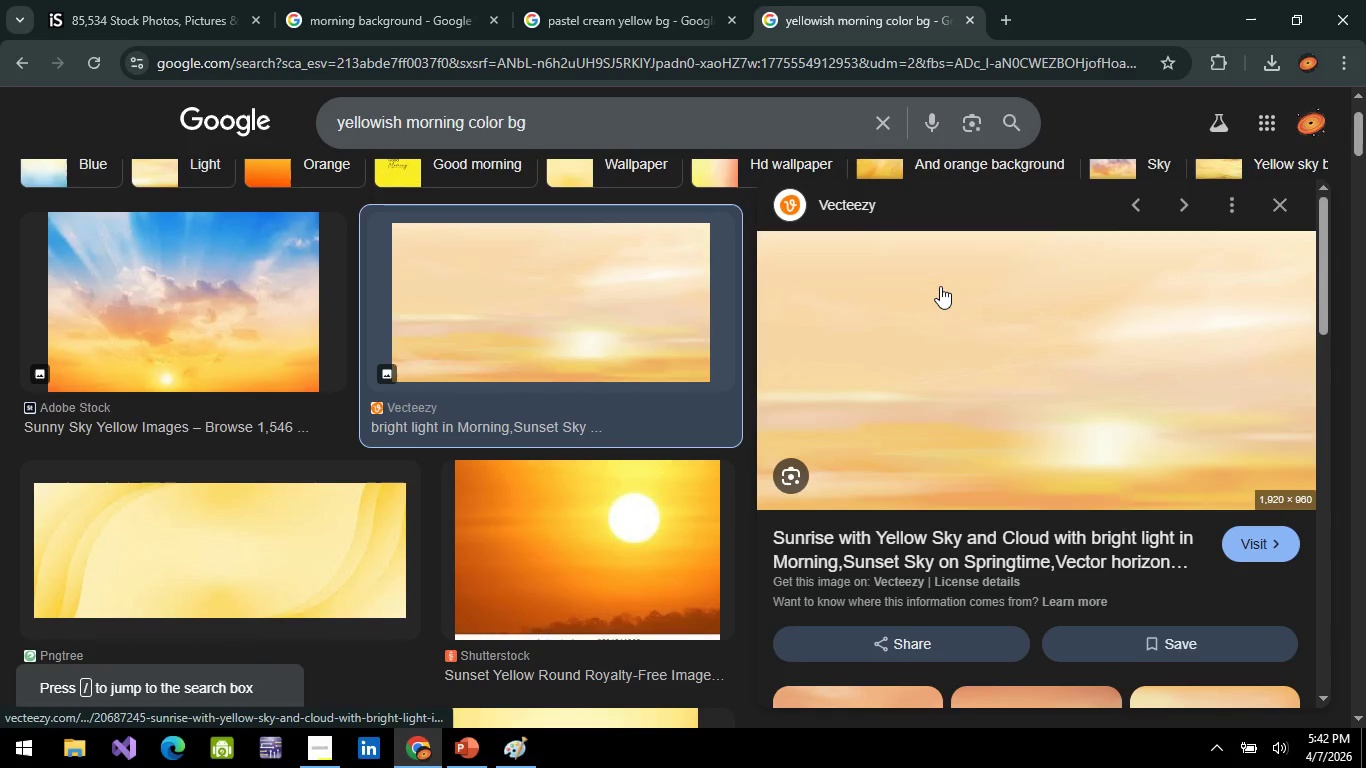 
key(Meta+Shift+ShiftLeft)
 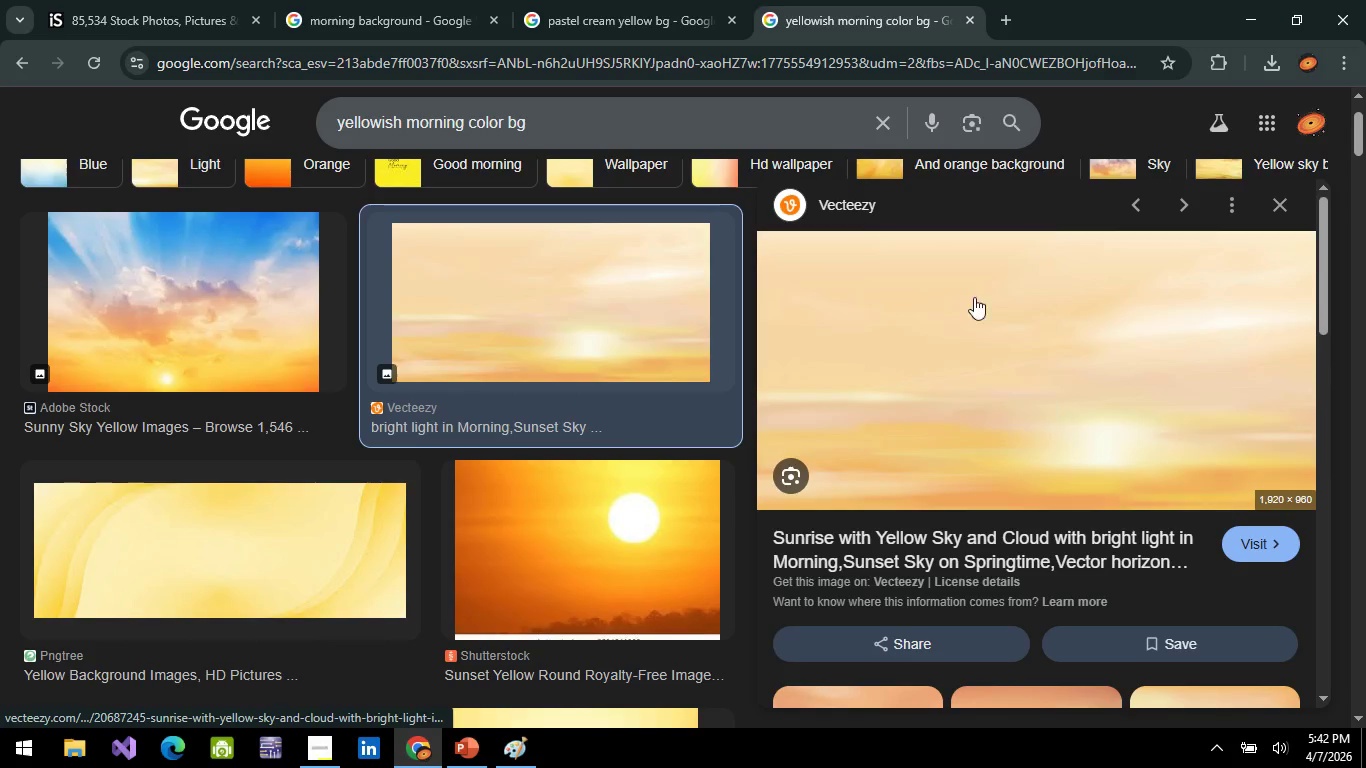 
key(Meta+Shift+ShiftLeft)
 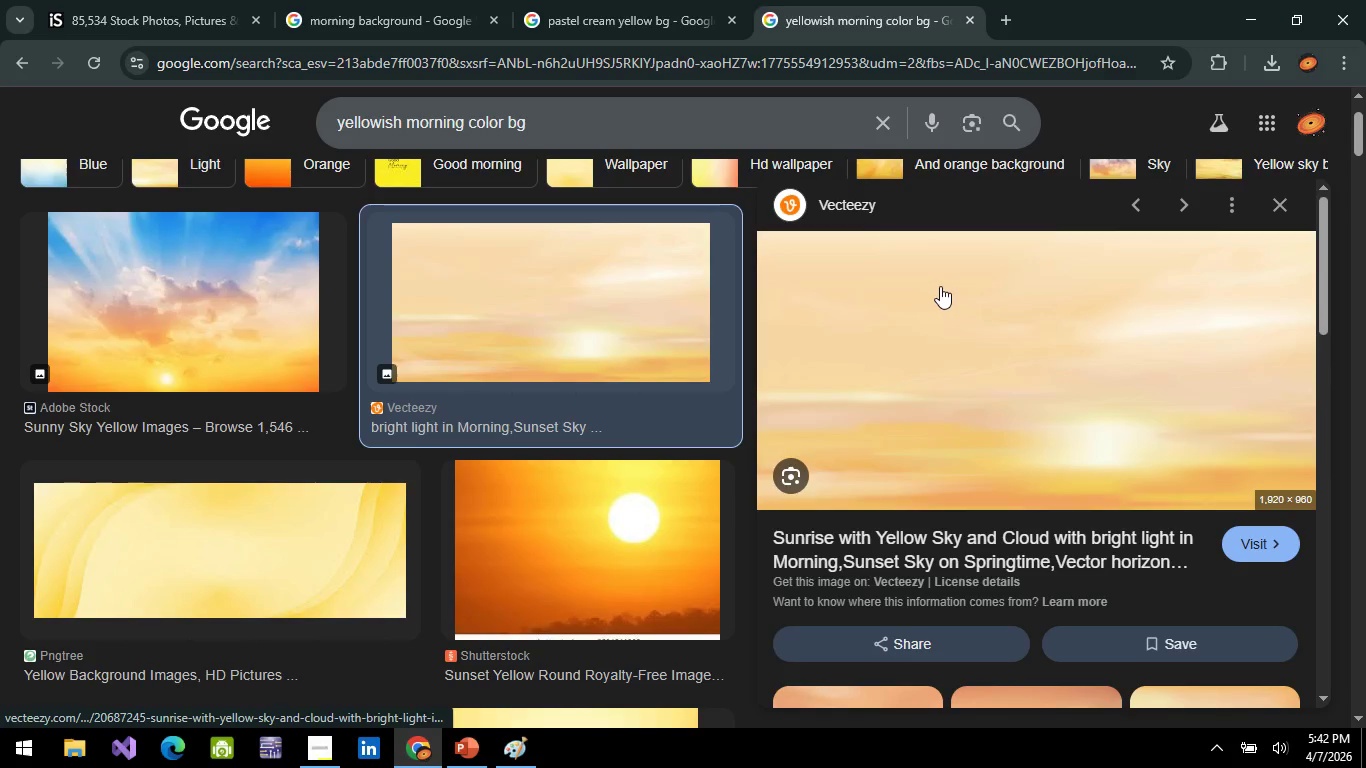 
key(S)
 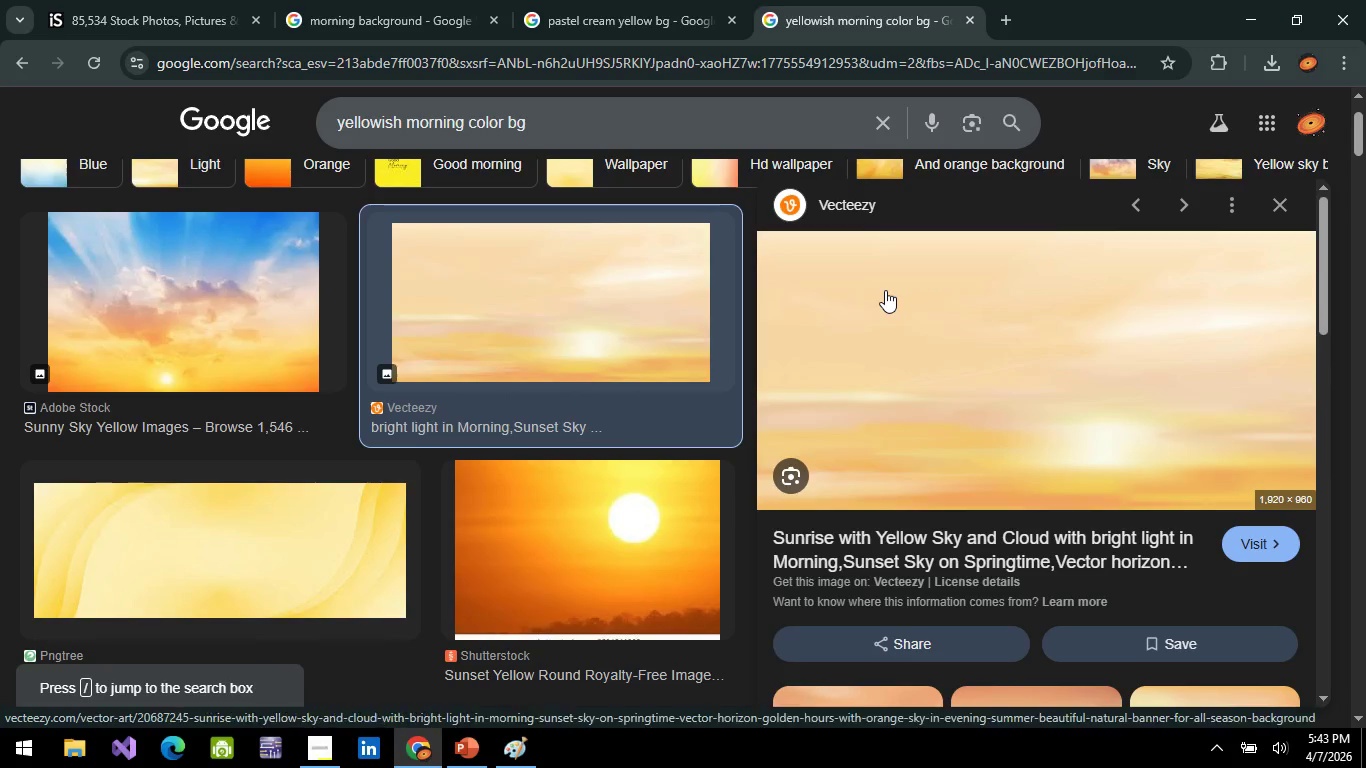 
key(Meta+Shift+ShiftLeft)
 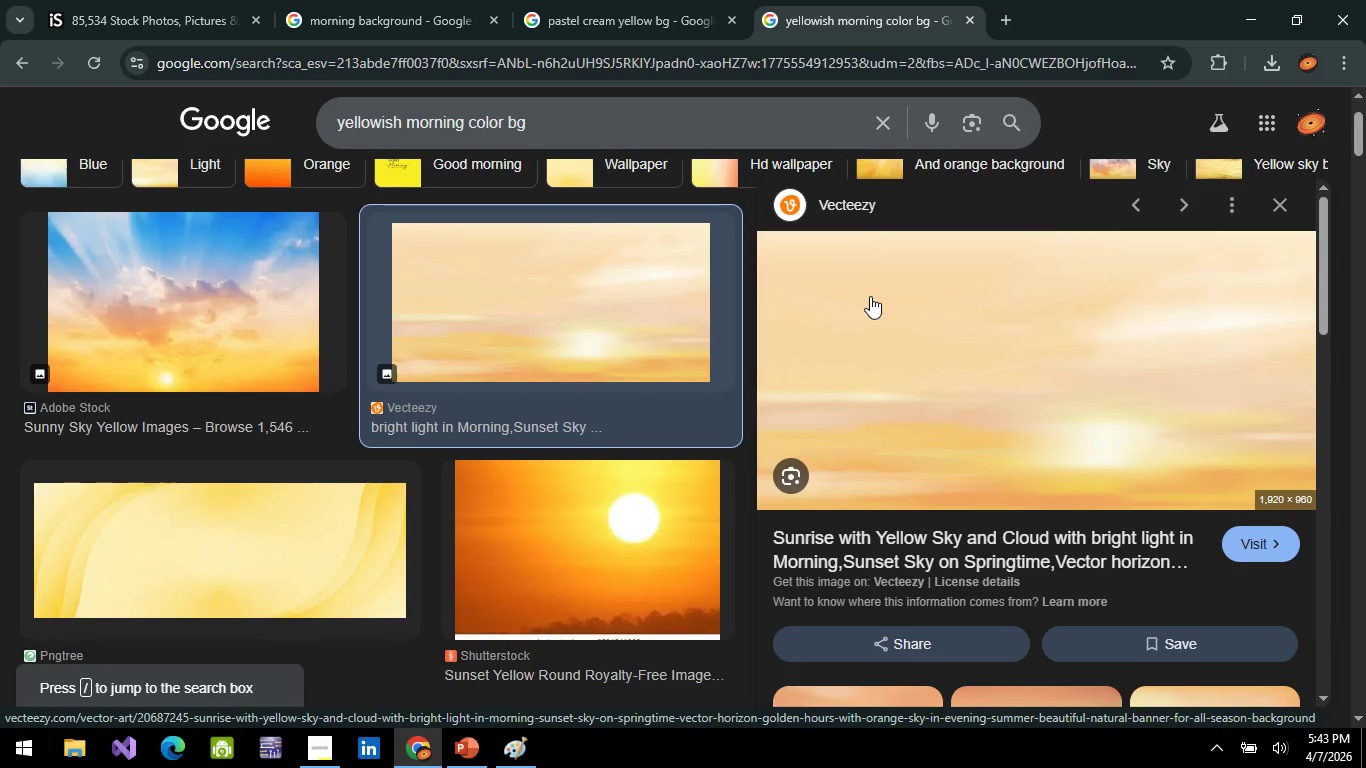 
key(Meta+Shift+S)
 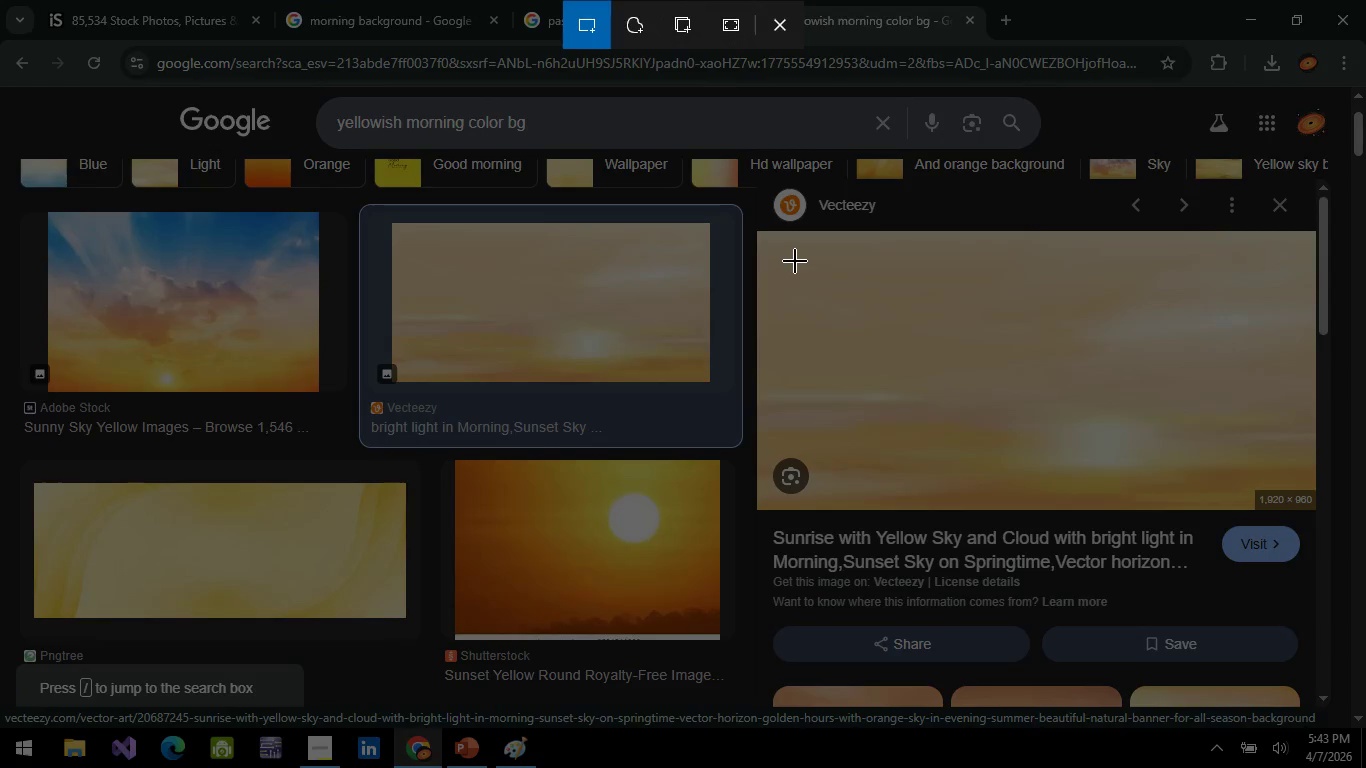 
left_click_drag(start_coordinate=[799, 257], to_coordinate=[986, 475])
 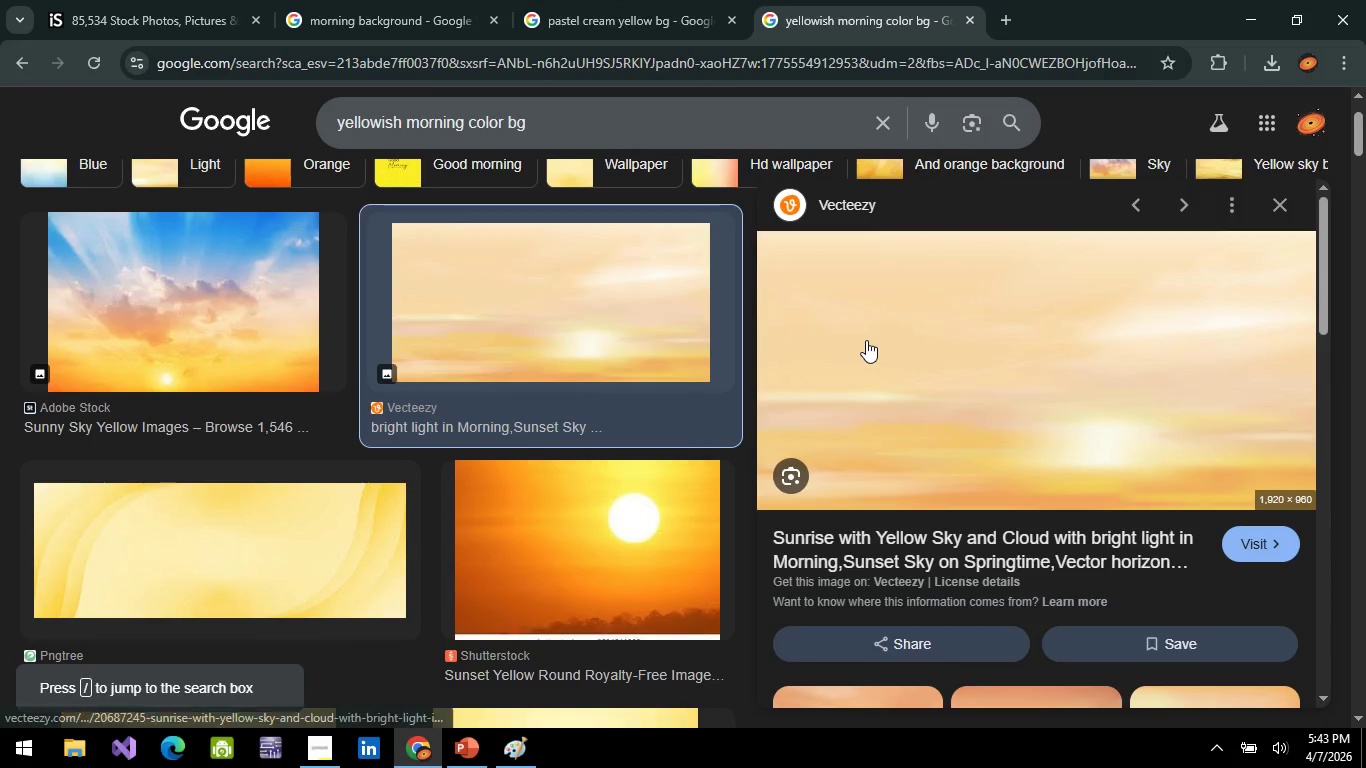 
key(Escape)
 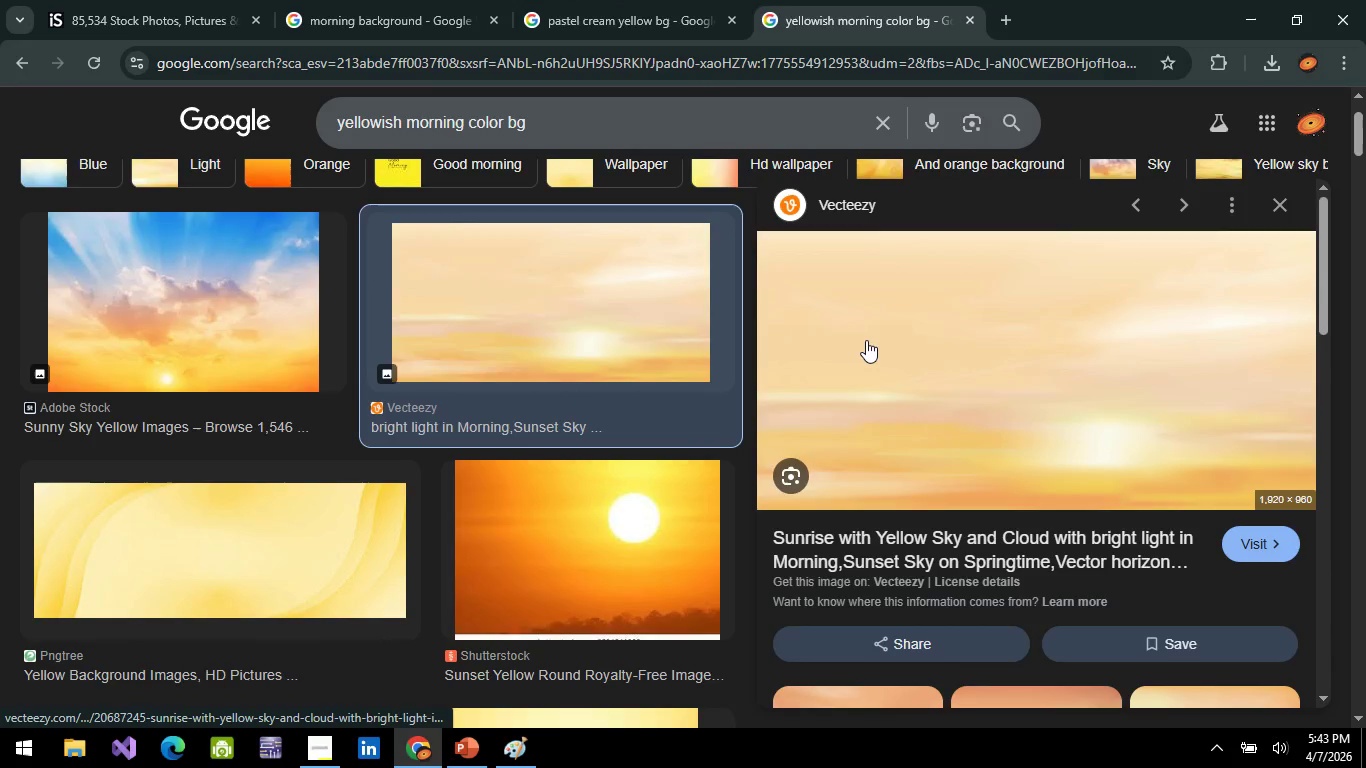 
key(Meta+Shift+ShiftLeft)
 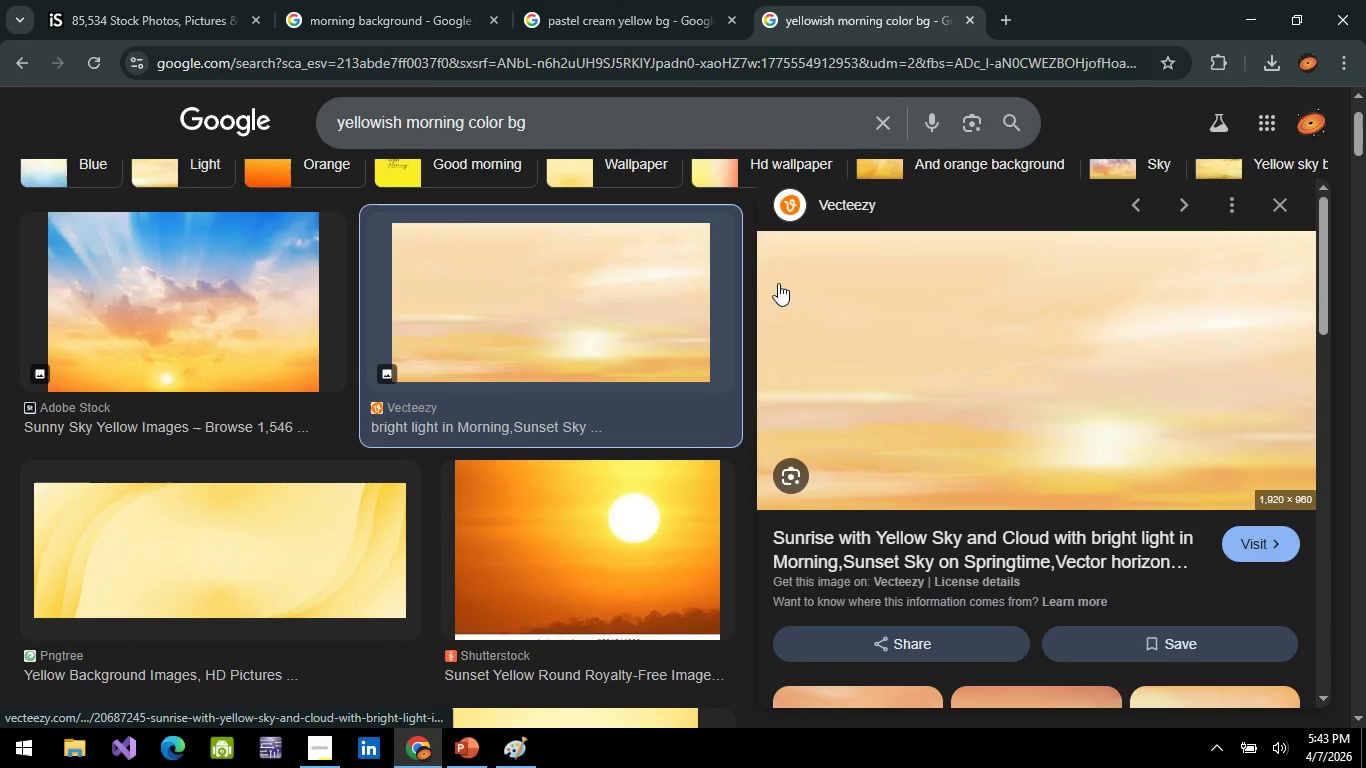 
key(Meta+Shift+S)
 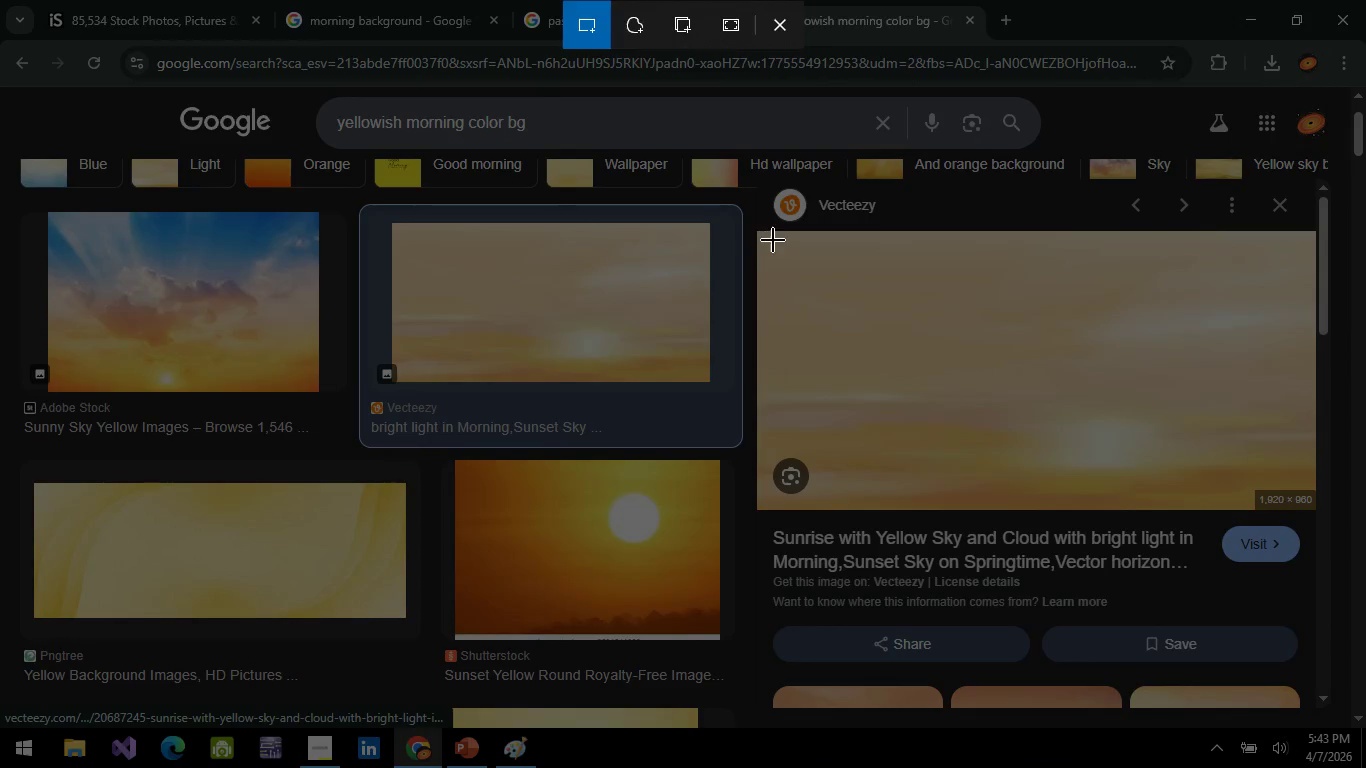 
left_click_drag(start_coordinate=[766, 243], to_coordinate=[982, 455])
 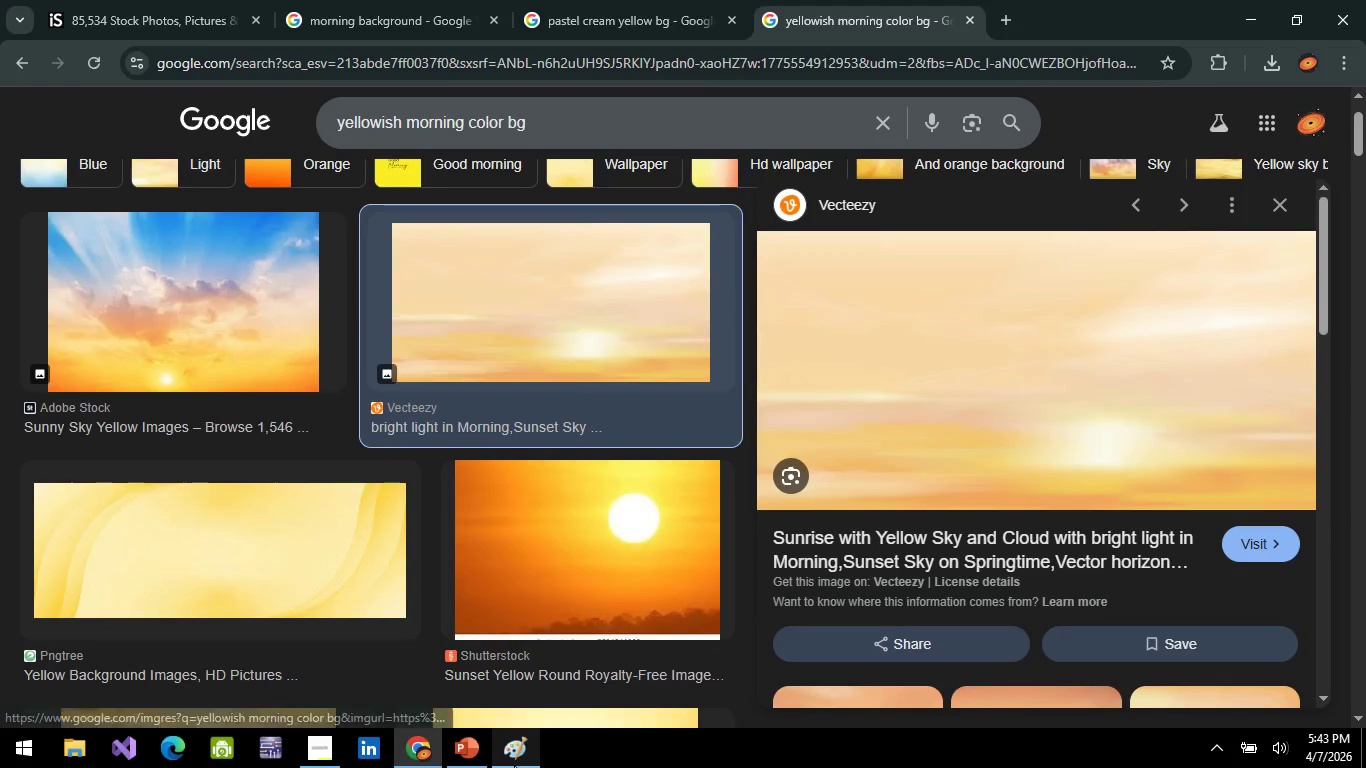 
left_click([514, 765])
 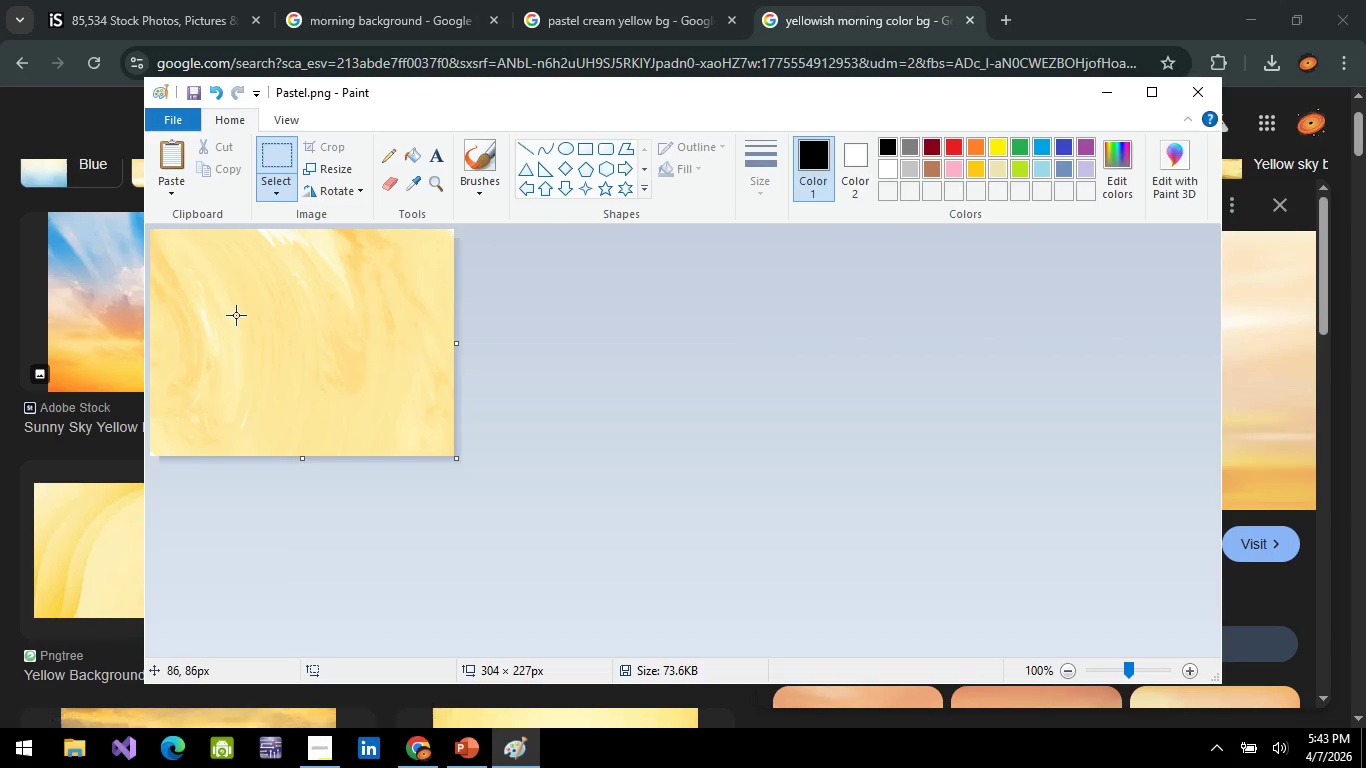 
key(Control+V)
 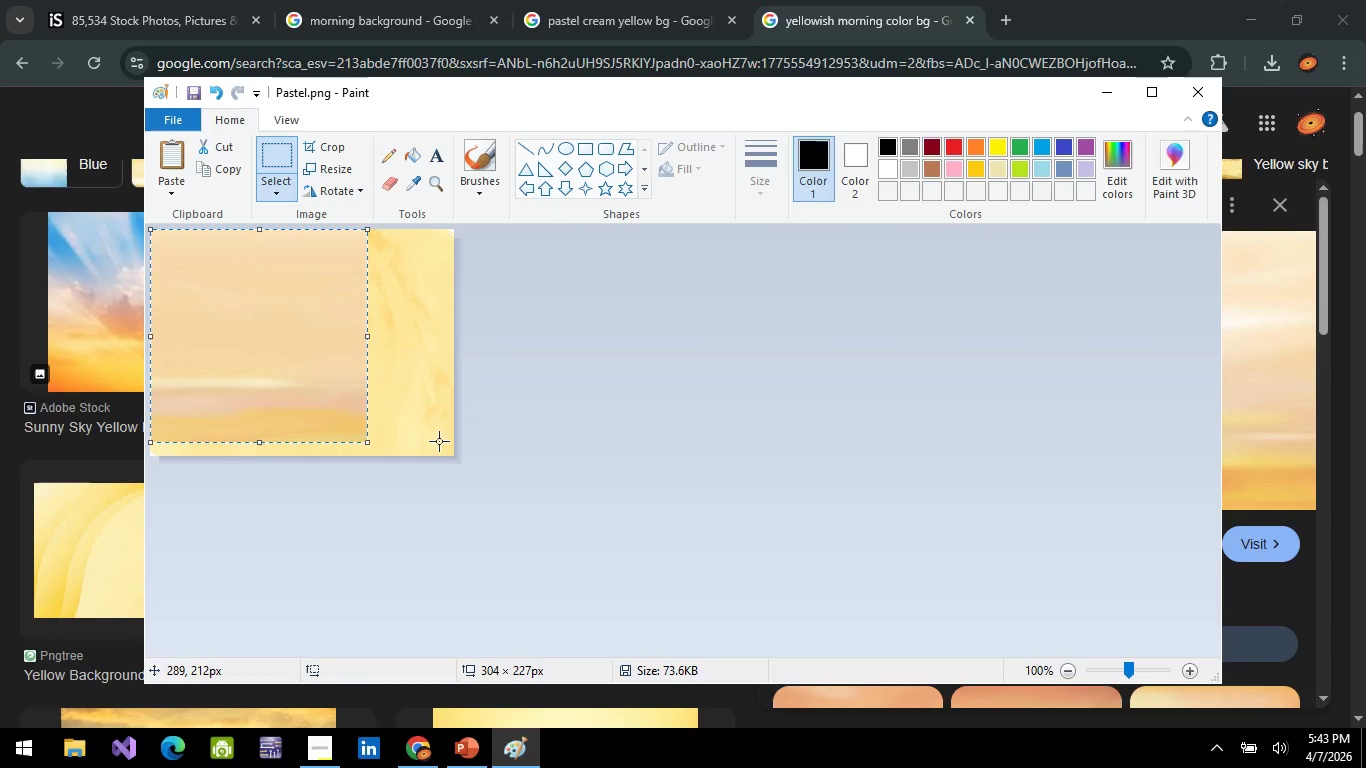 
left_click([439, 441])
 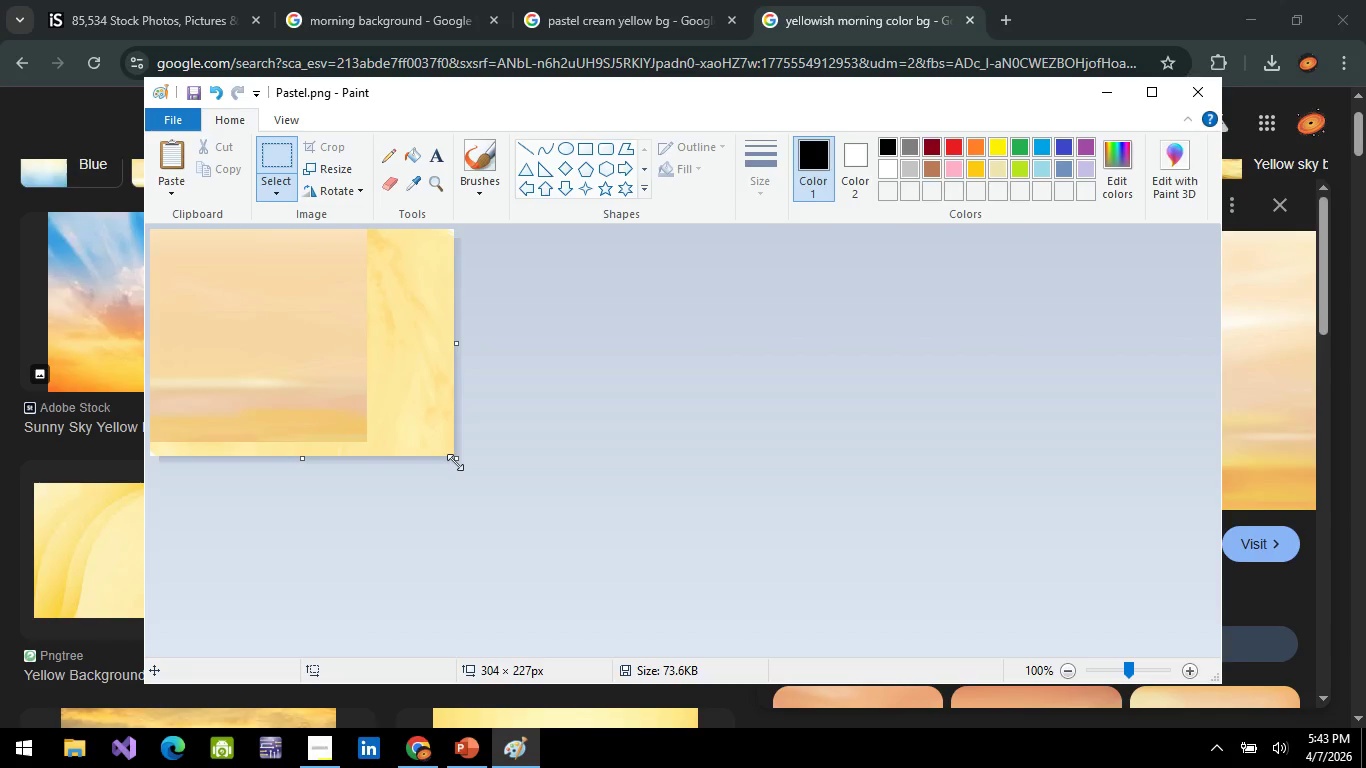 
left_click_drag(start_coordinate=[455, 462], to_coordinate=[367, 442])
 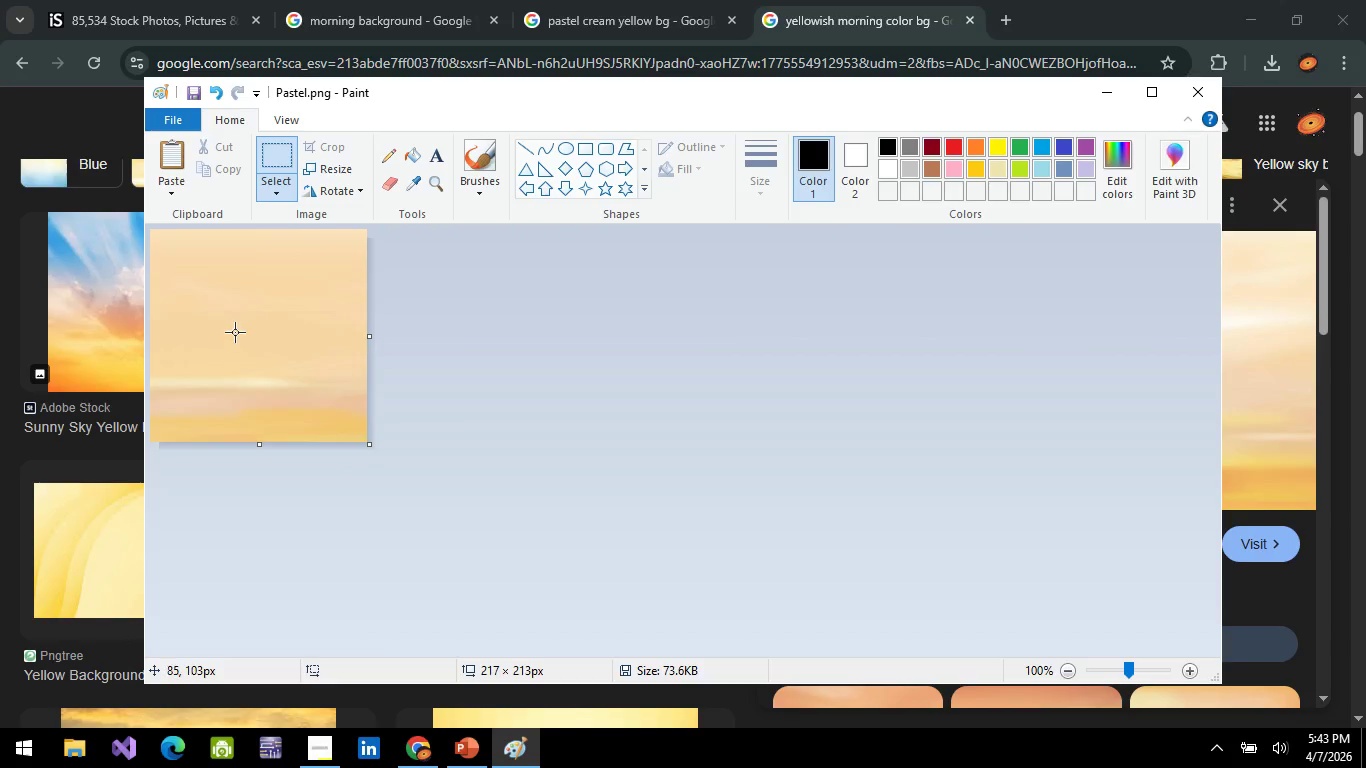 
right_click([236, 329])
 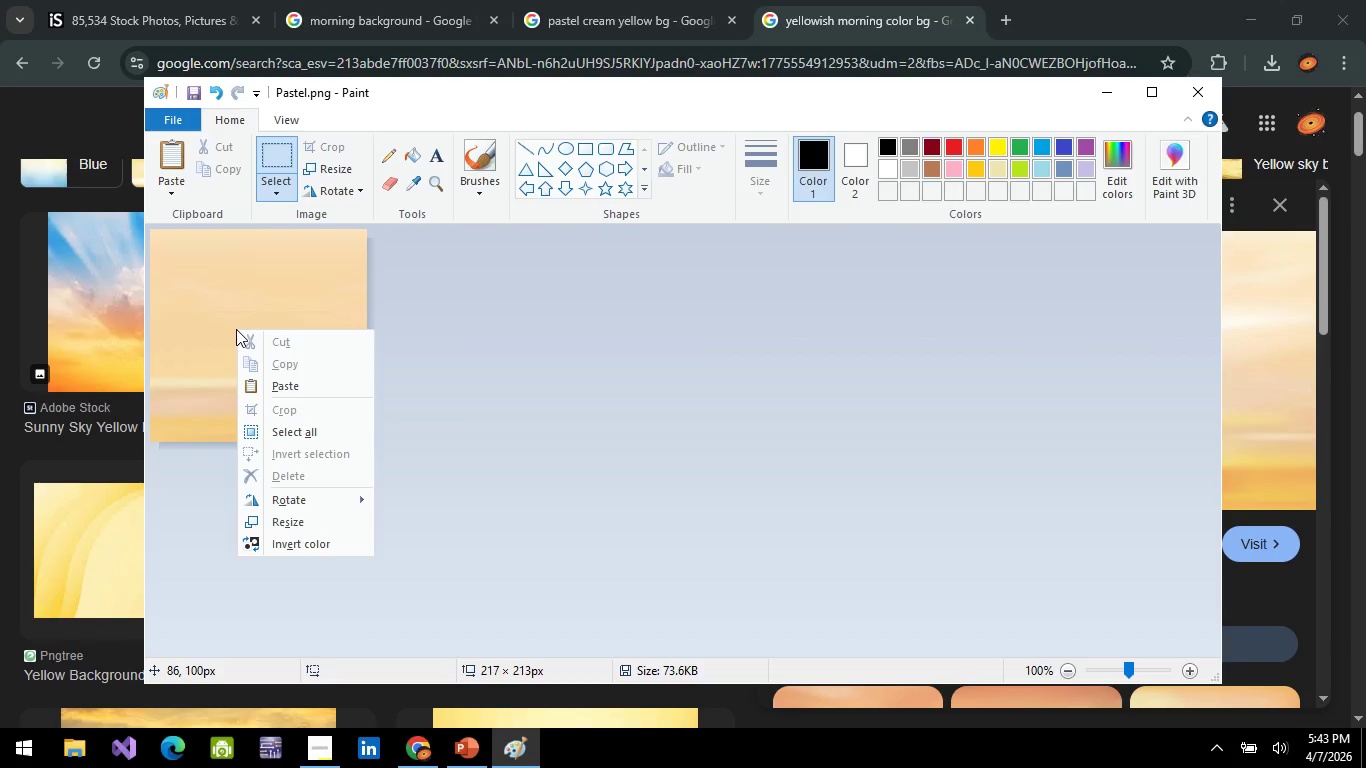 
key(Control+S)
 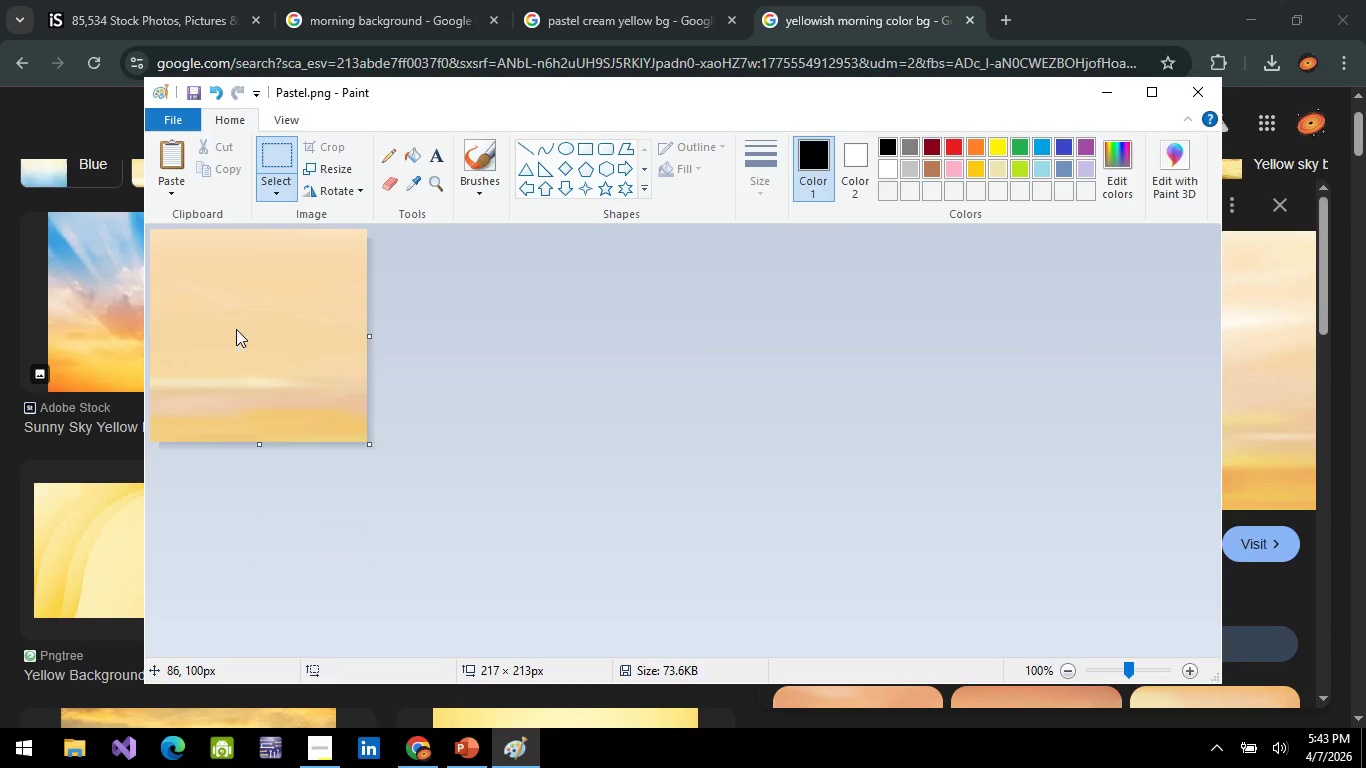 
key(Escape)
 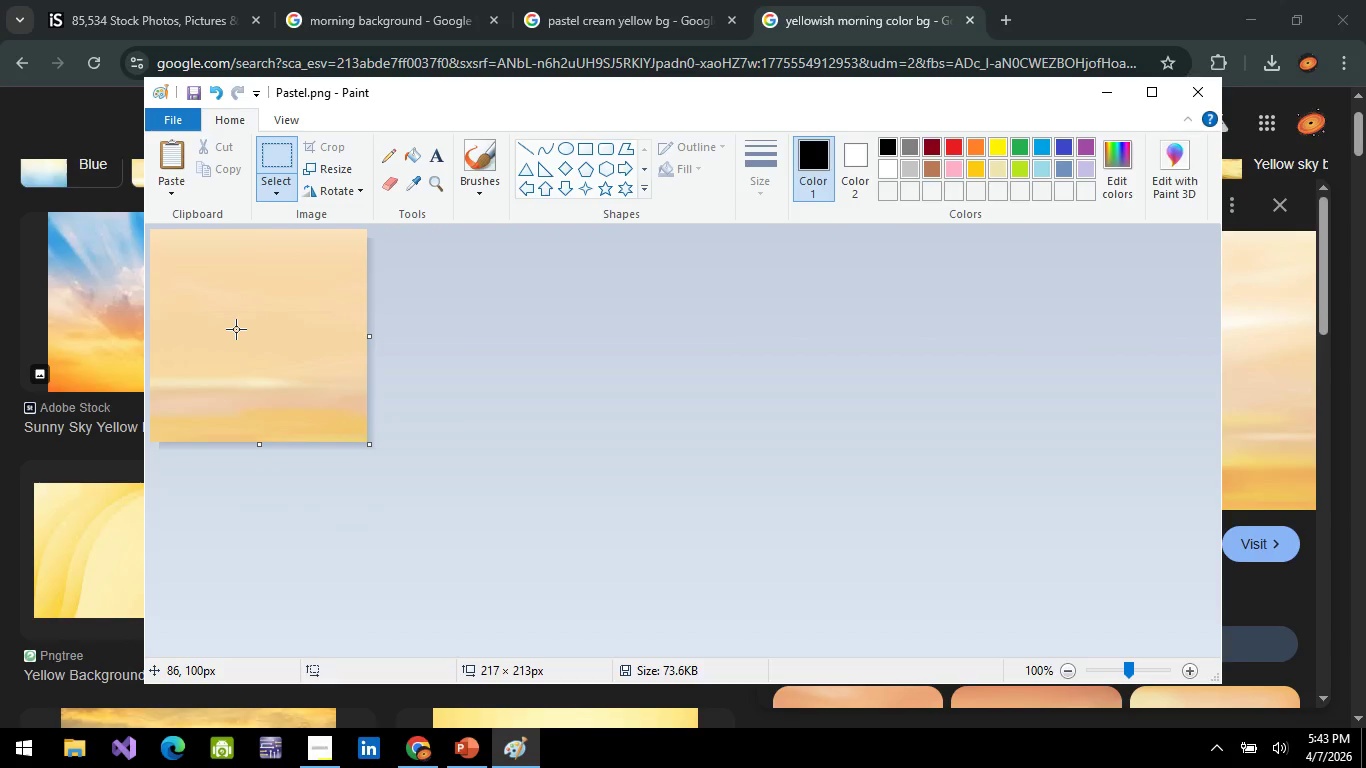 
key(Control+S)
 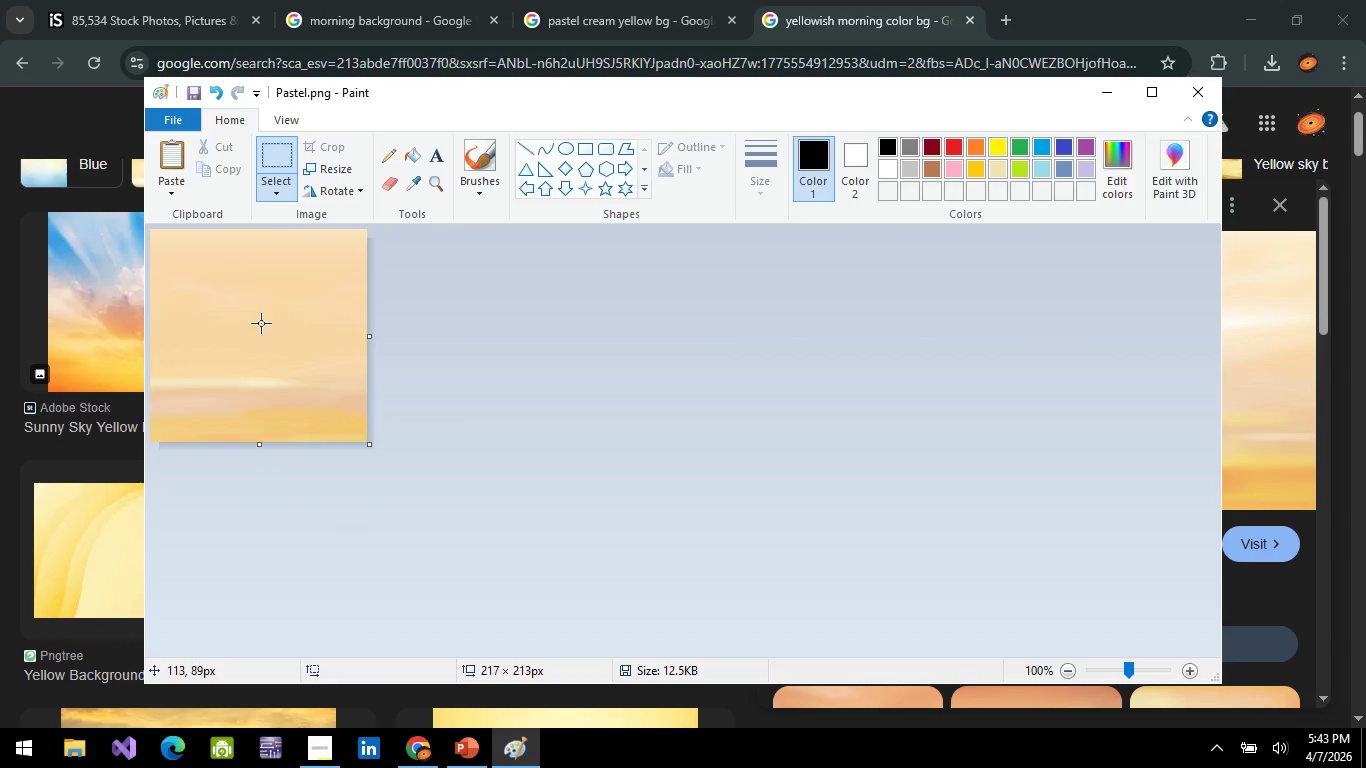 
right_click([257, 336])
 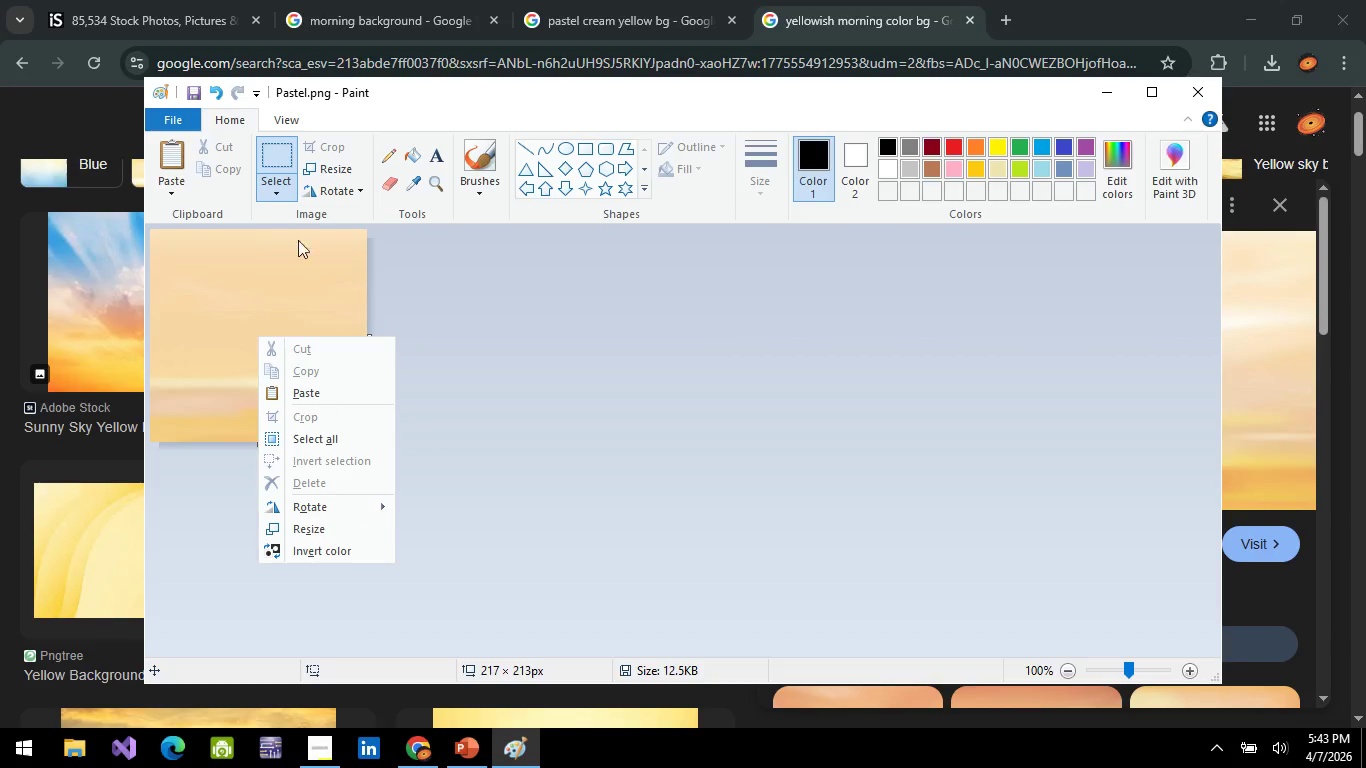 
left_click([560, 388])
 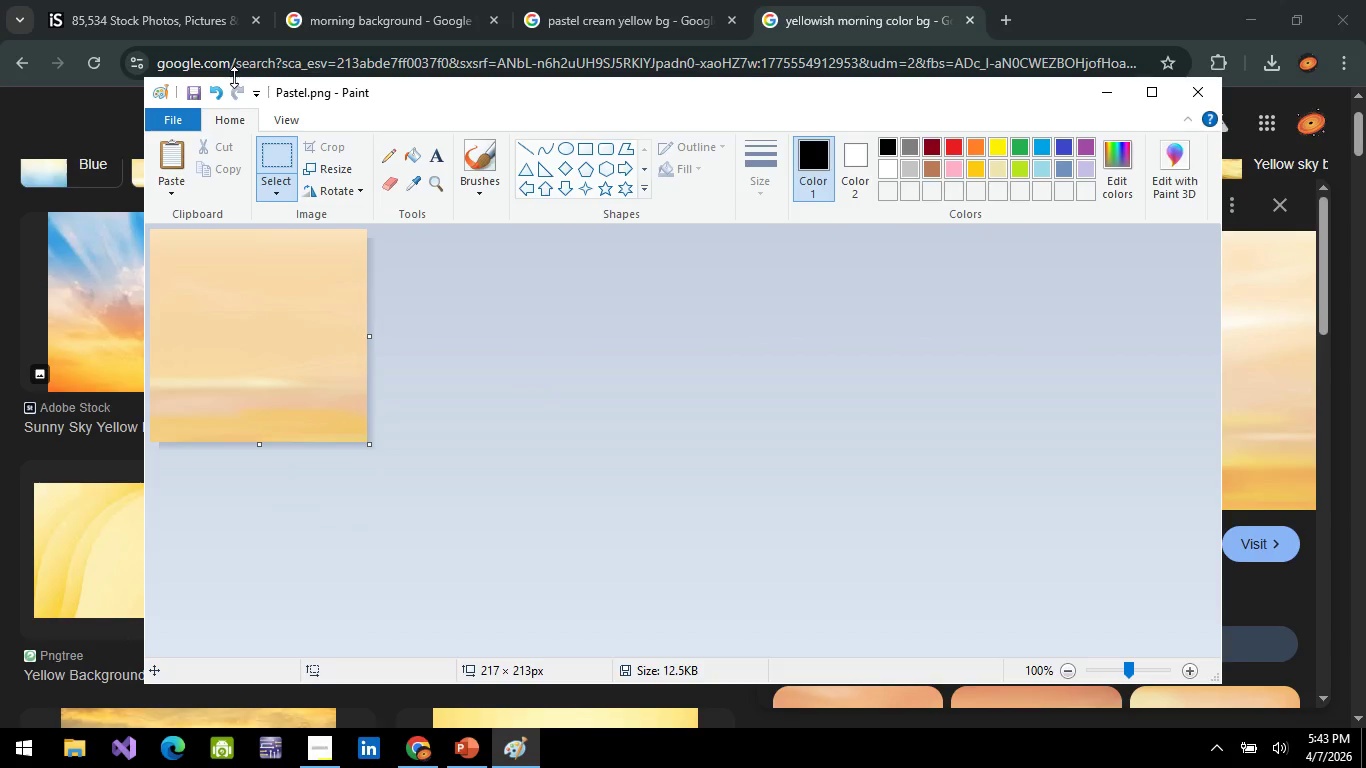 
key(Control+S)
 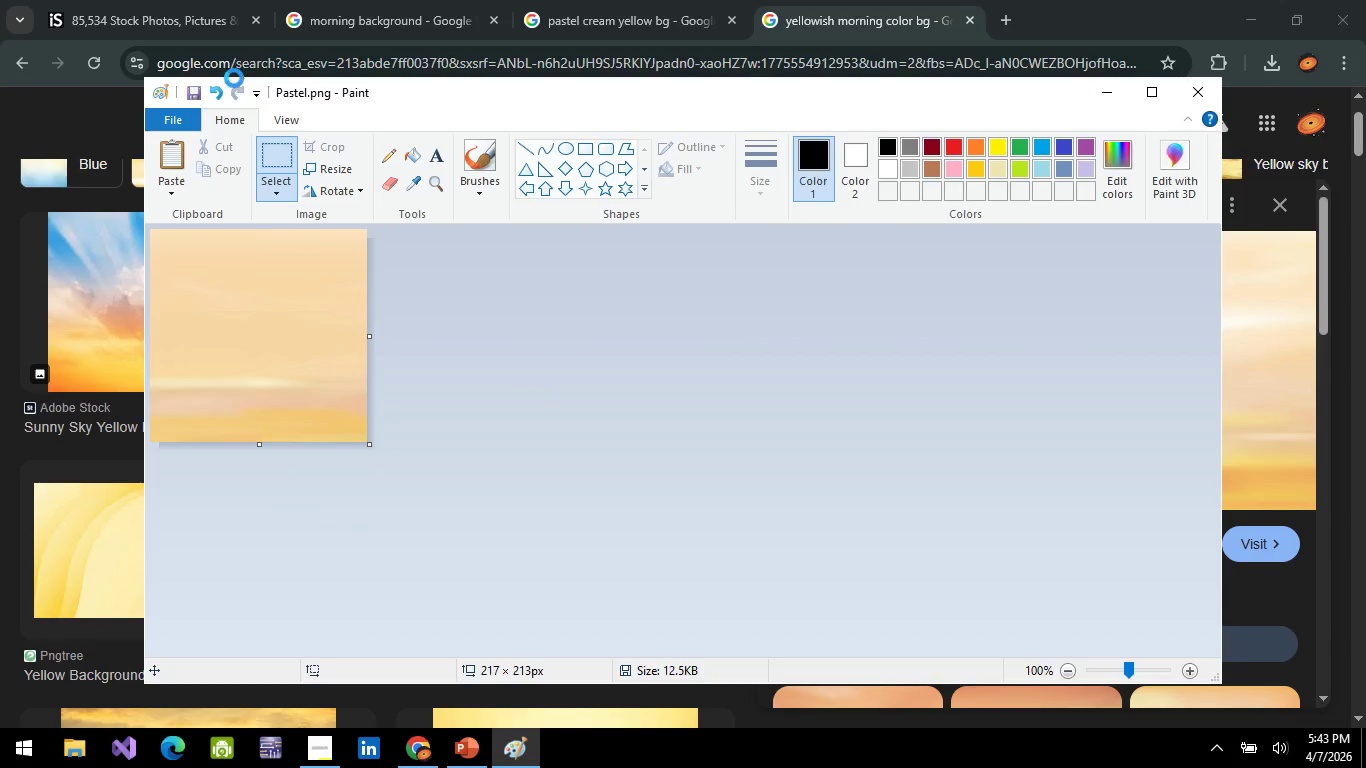 
key(Control+S)
 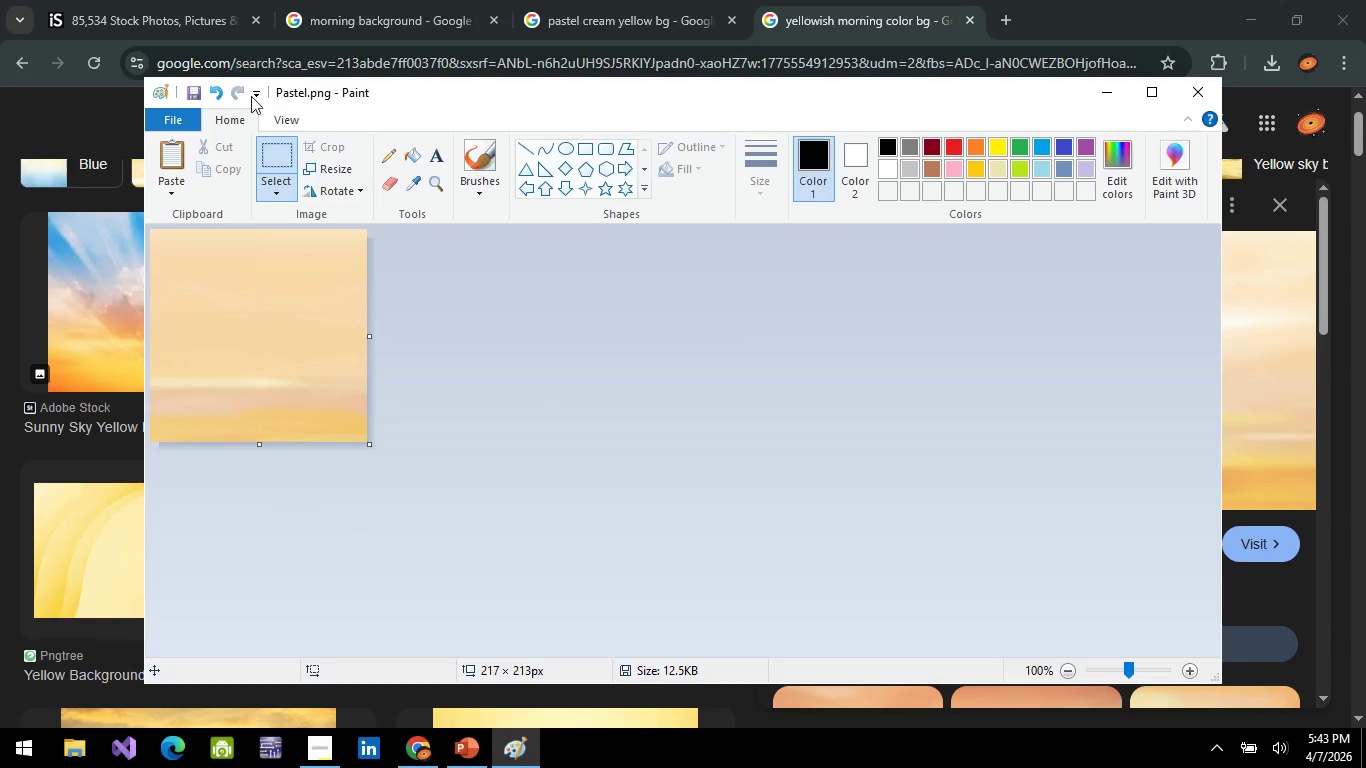 
key(Control+S)
 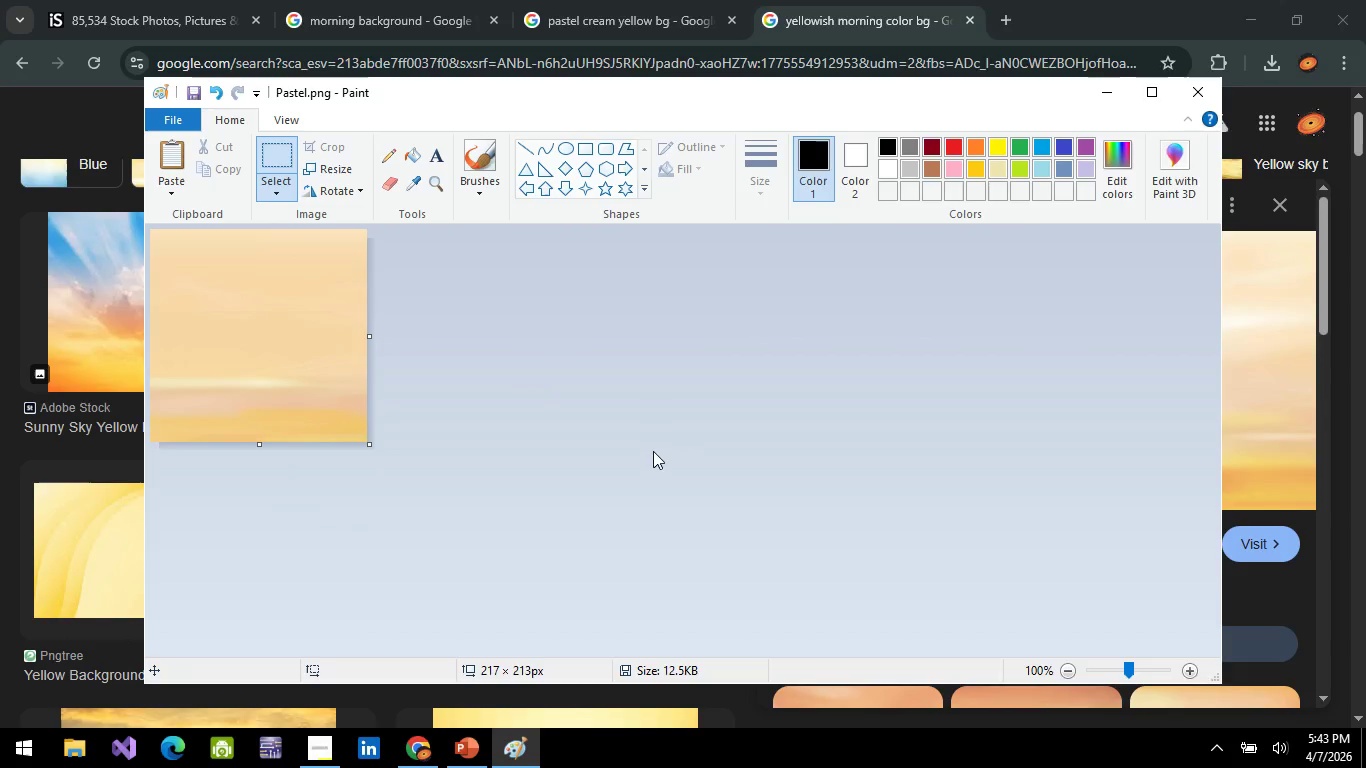 
key(Alt+AltLeft)
 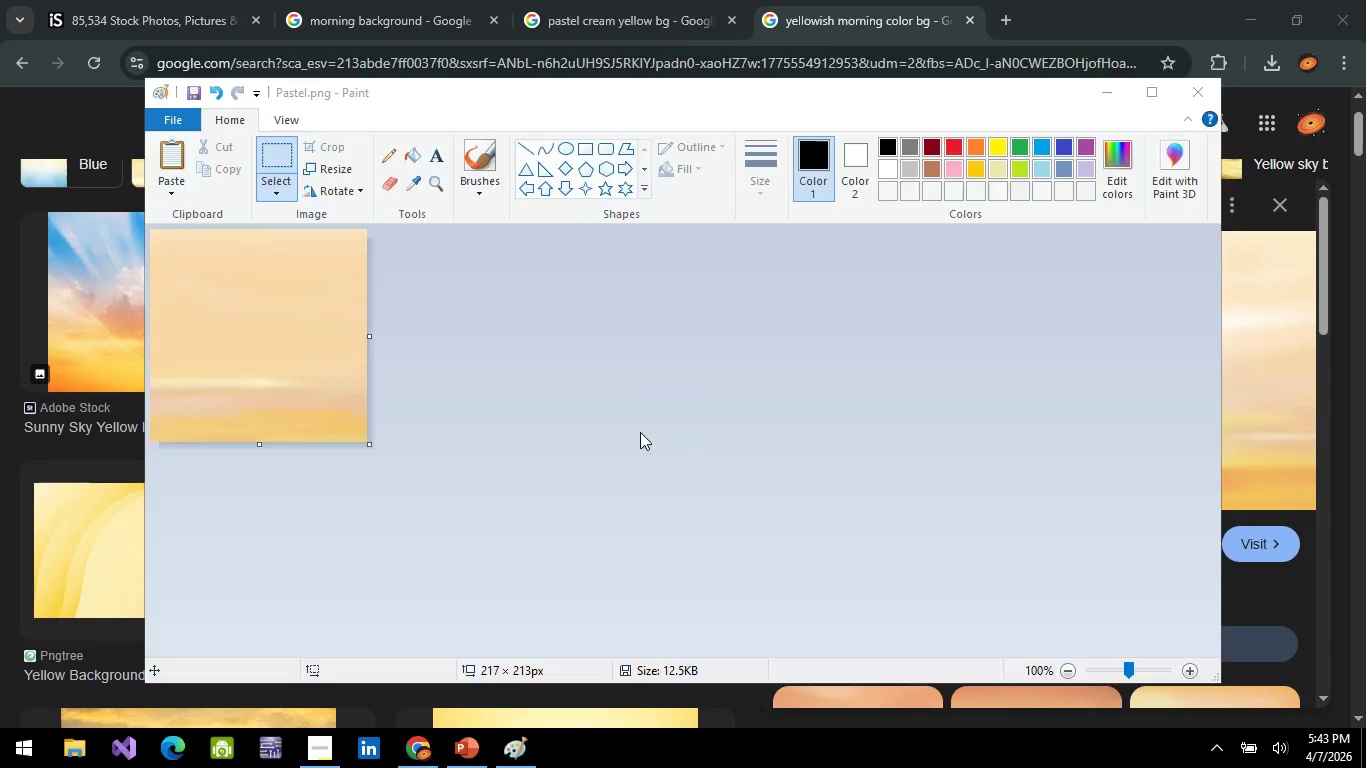 
key(Alt+Tab)
 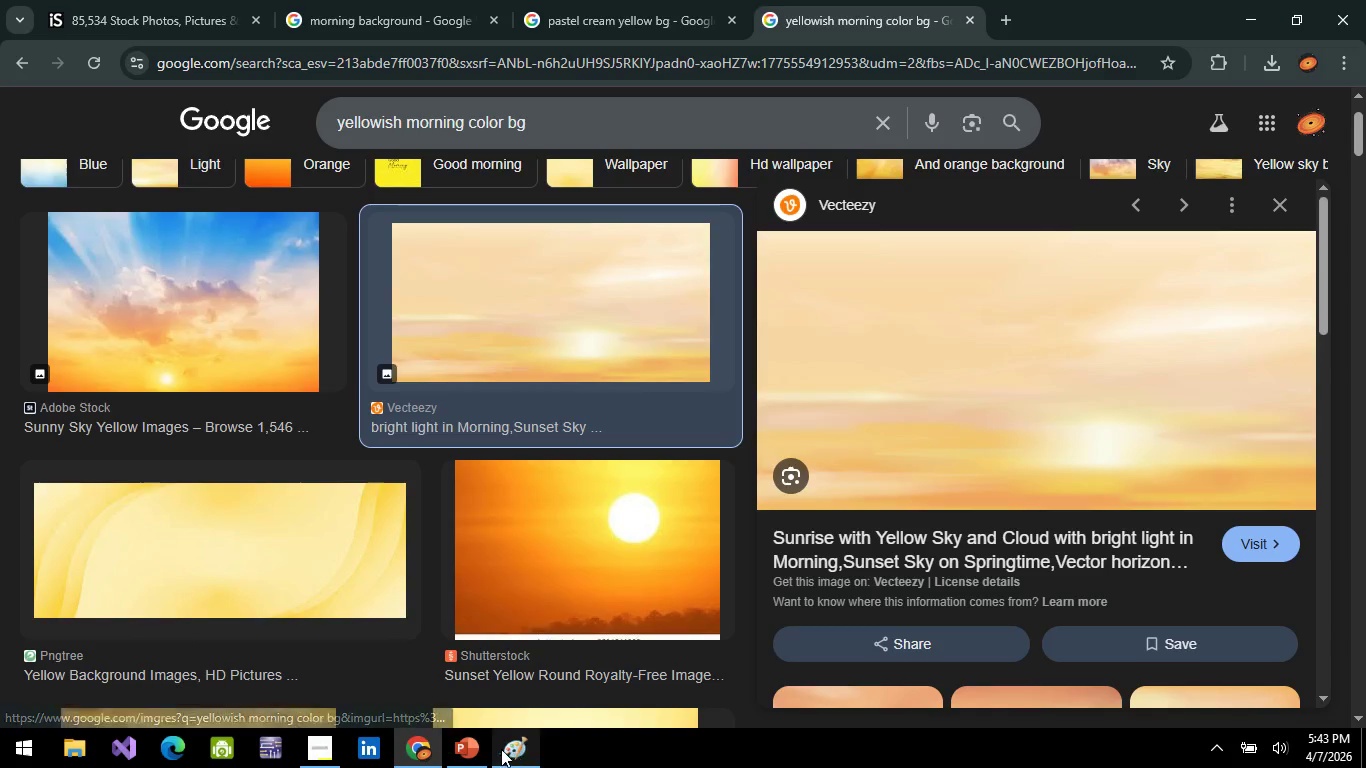 
left_click([480, 750])
 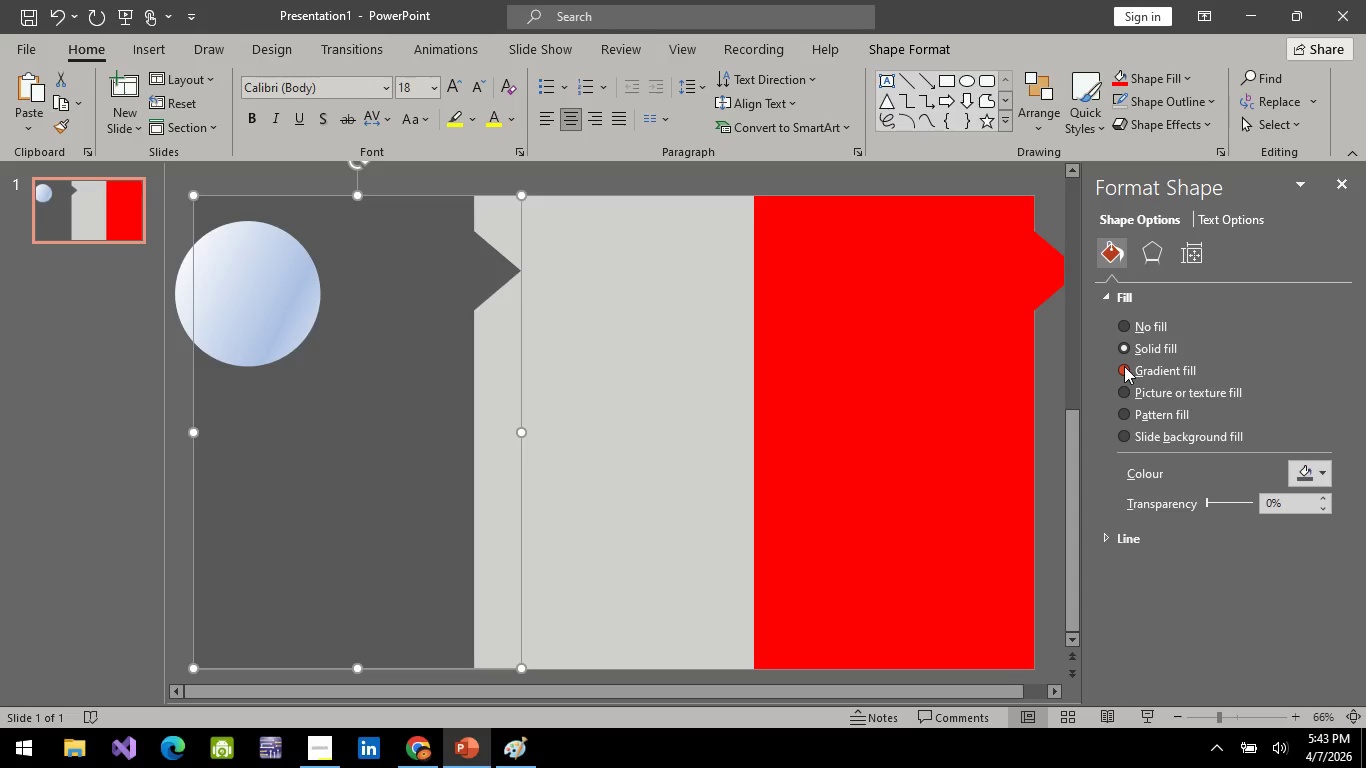 
wait(5.39)
 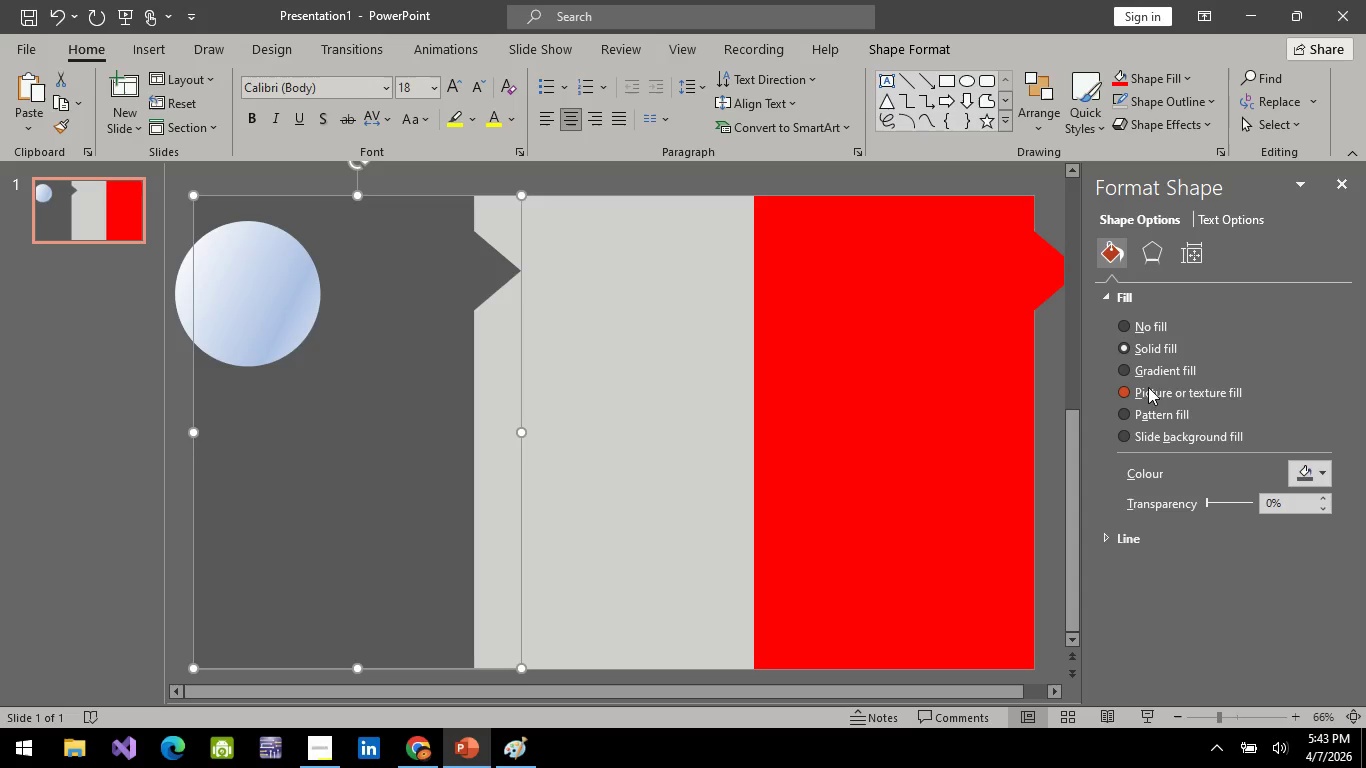 
left_click([1124, 366])
 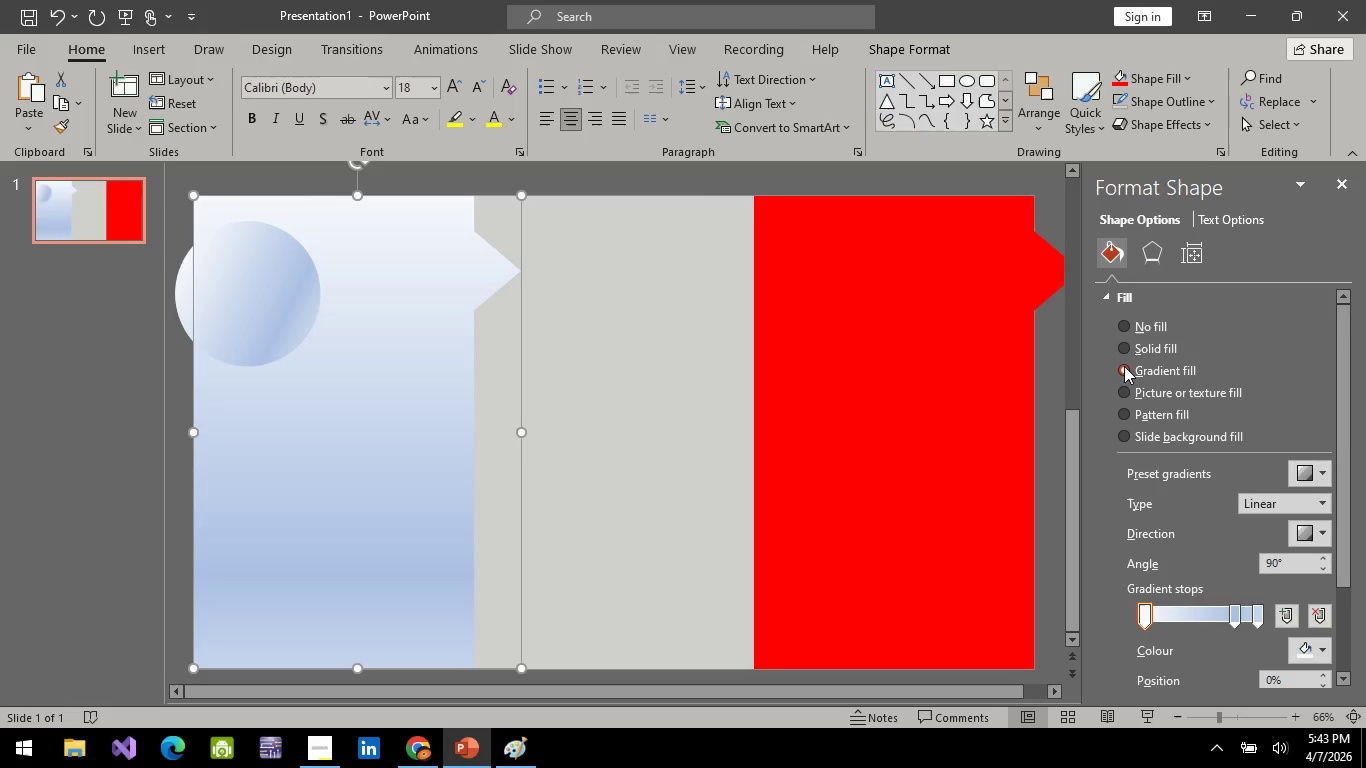 
left_click([1126, 348])
 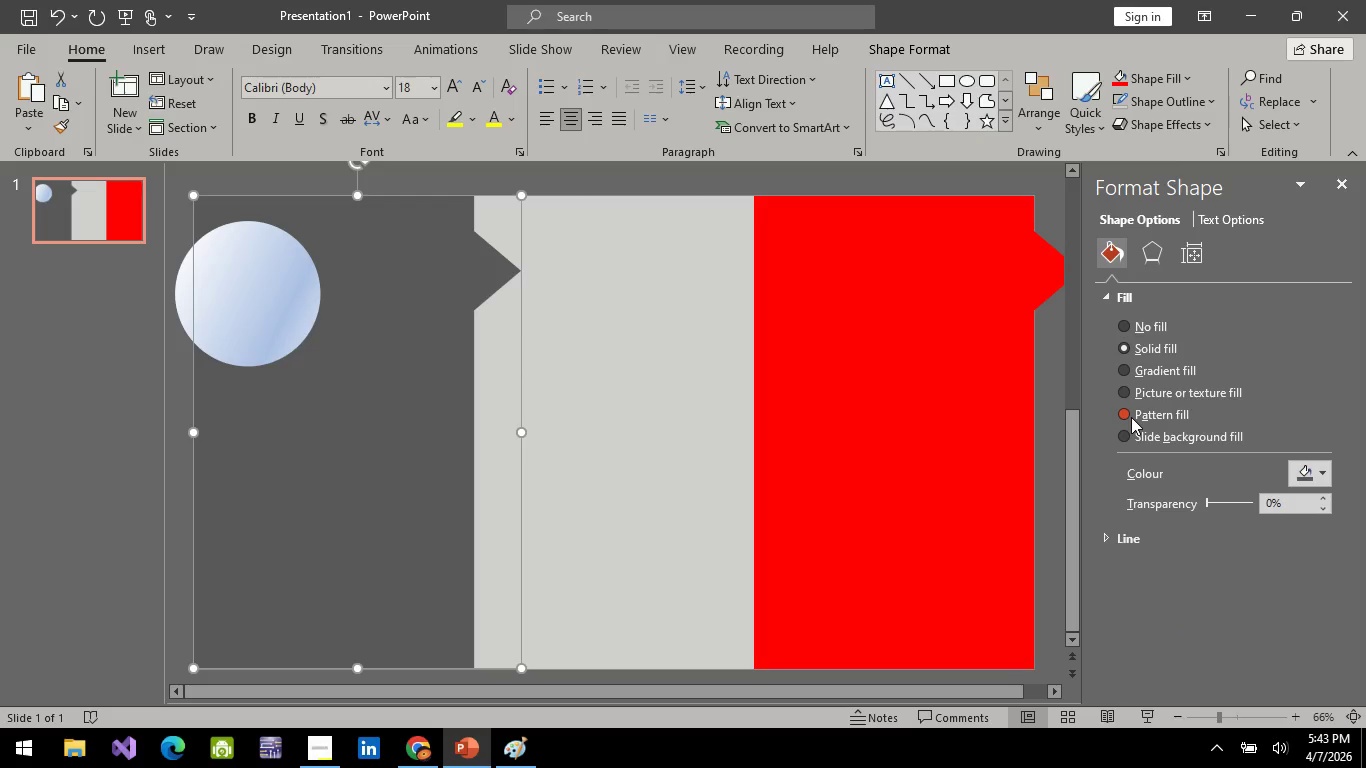 
left_click([1135, 433])
 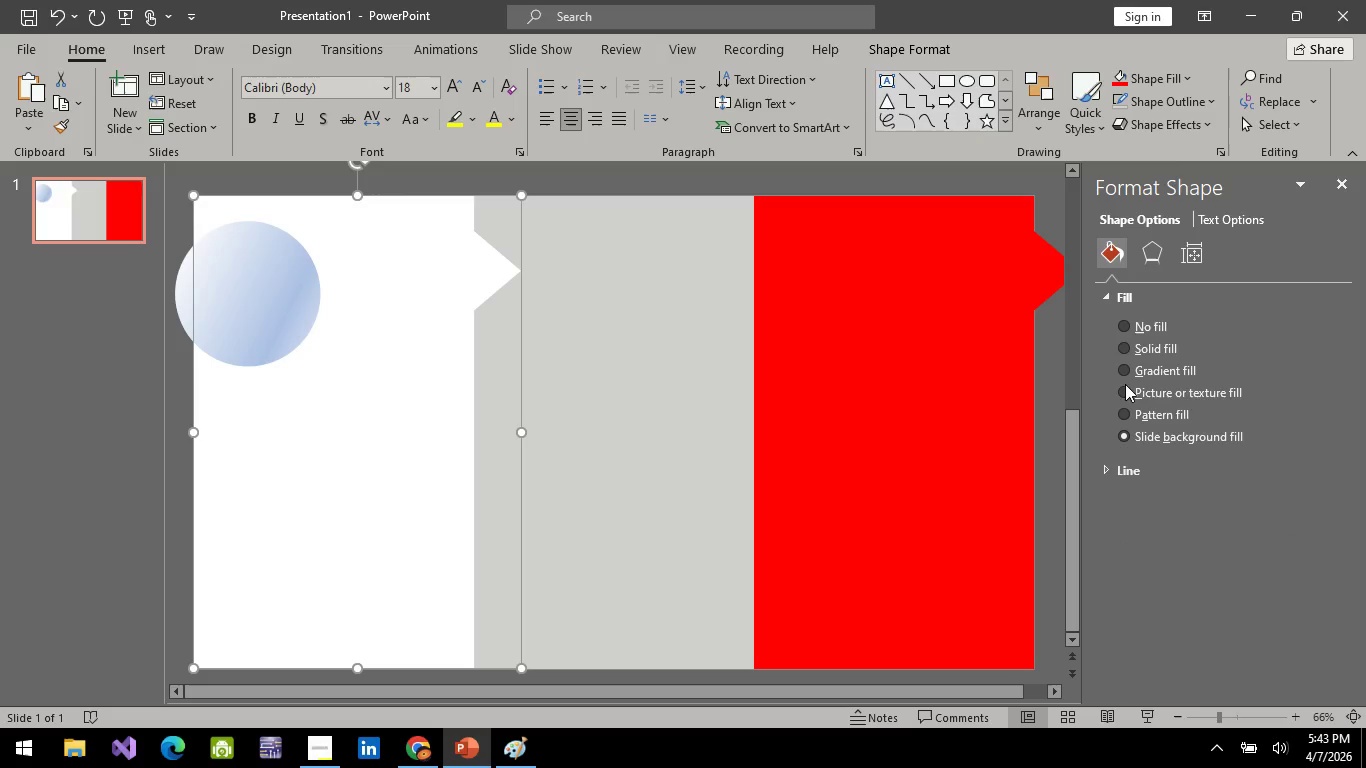 
double_click([1126, 390])
 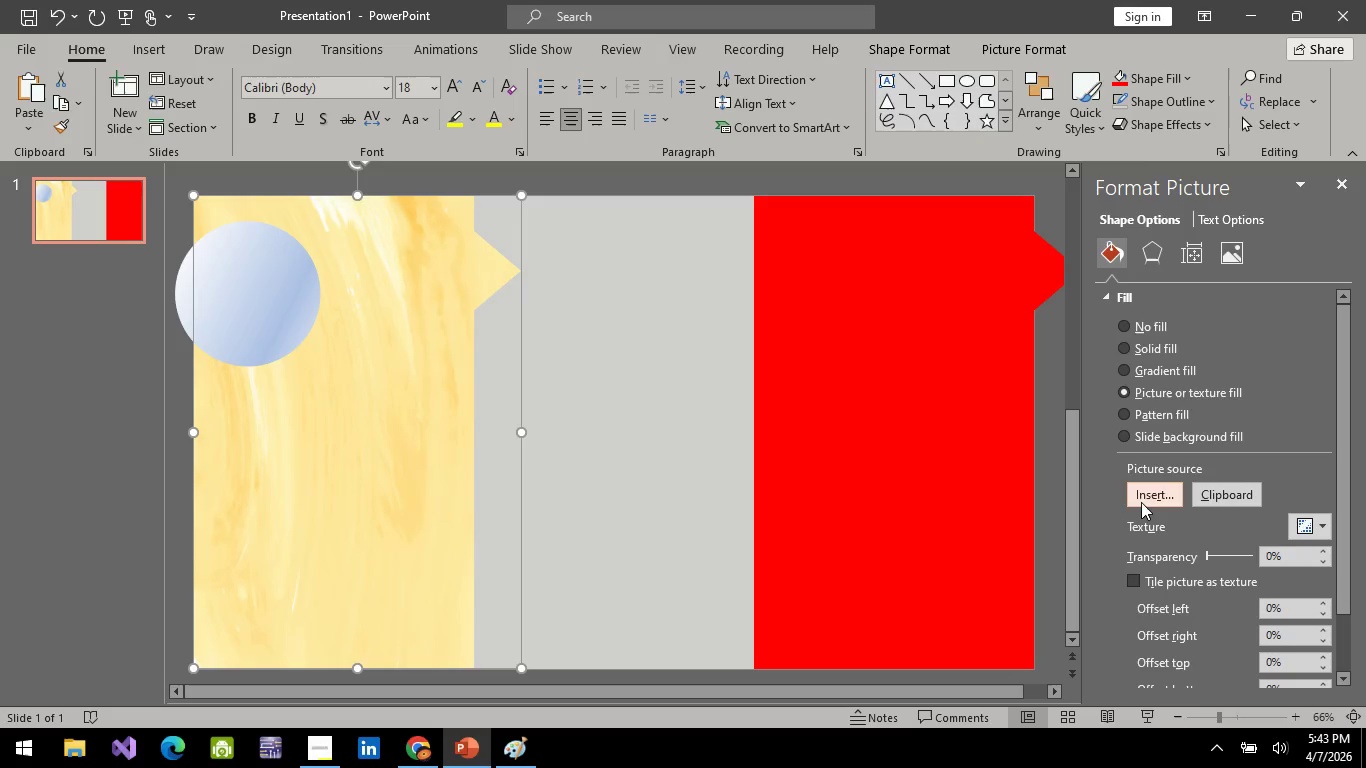 
left_click([1141, 502])
 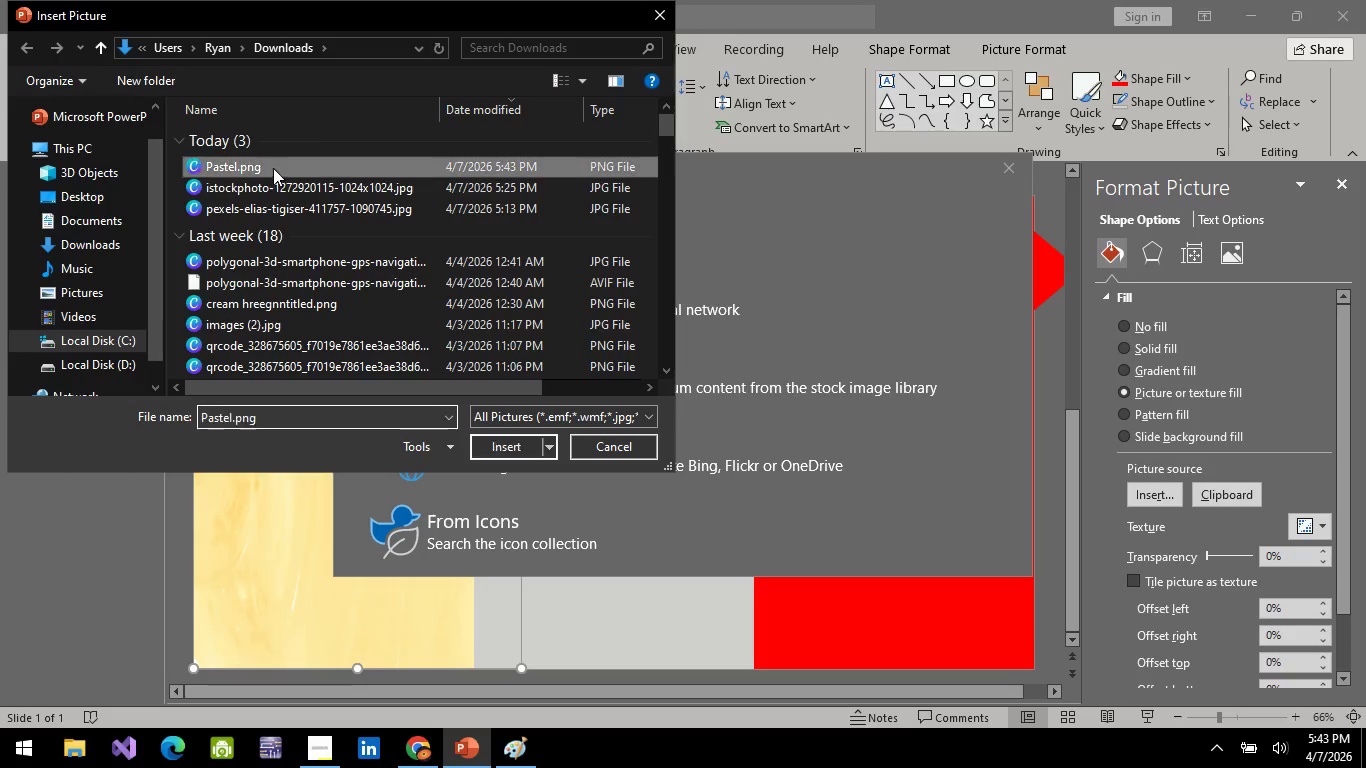 
left_click([521, 439])
 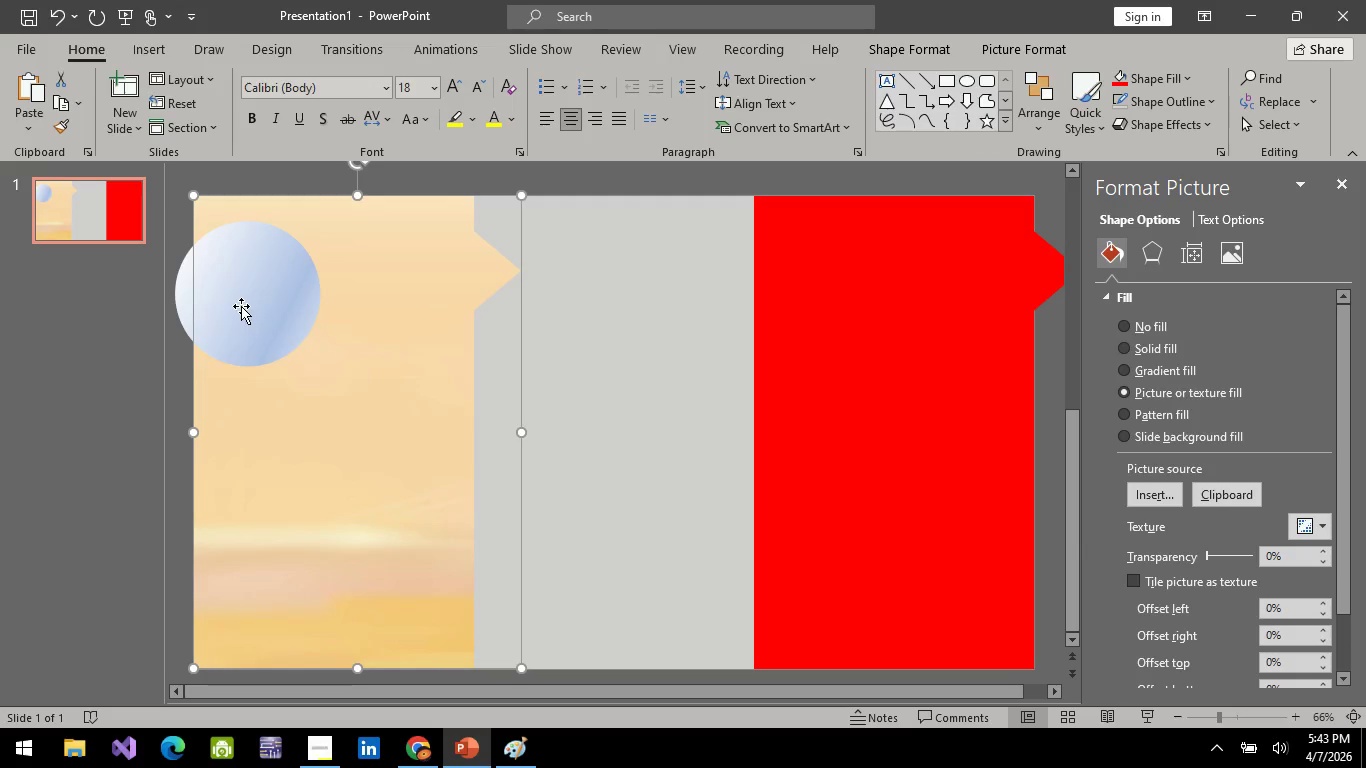 
left_click([241, 306])
 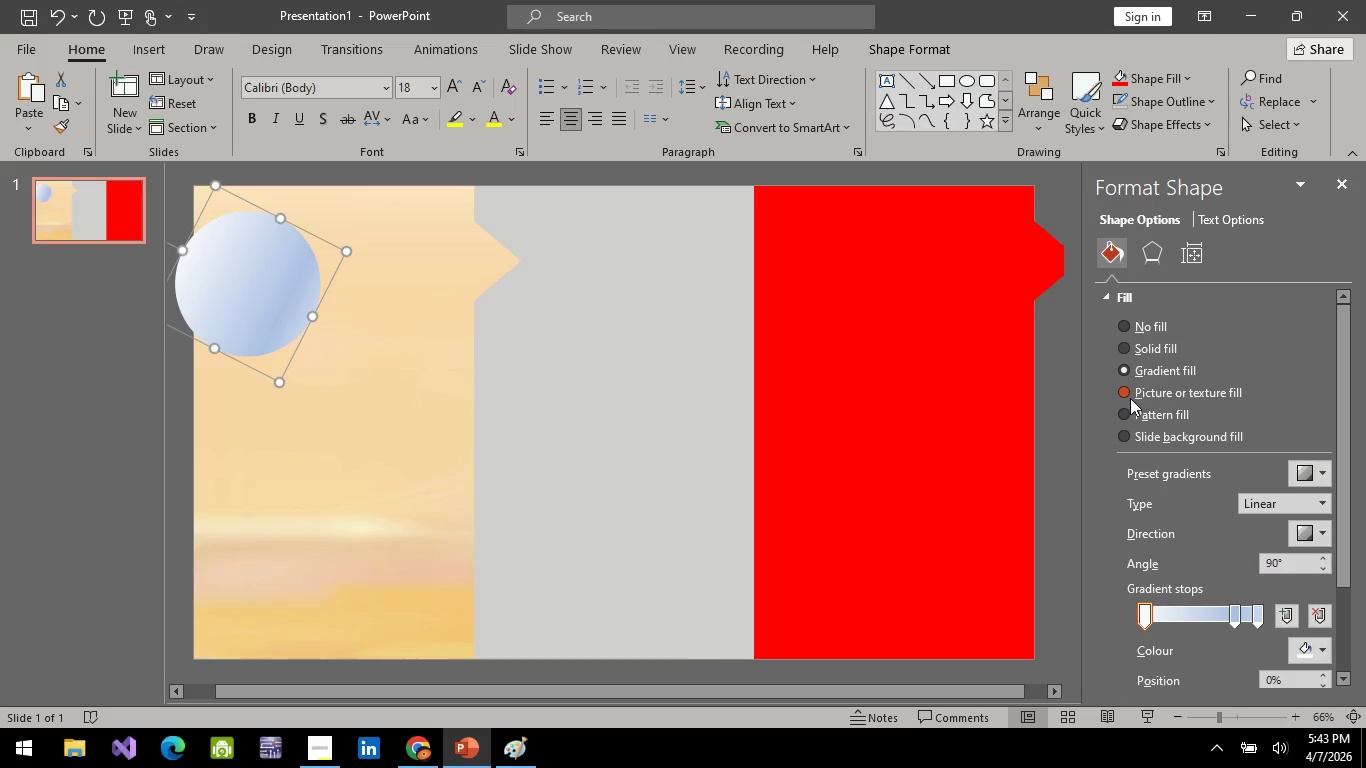 
left_click([1129, 390])
 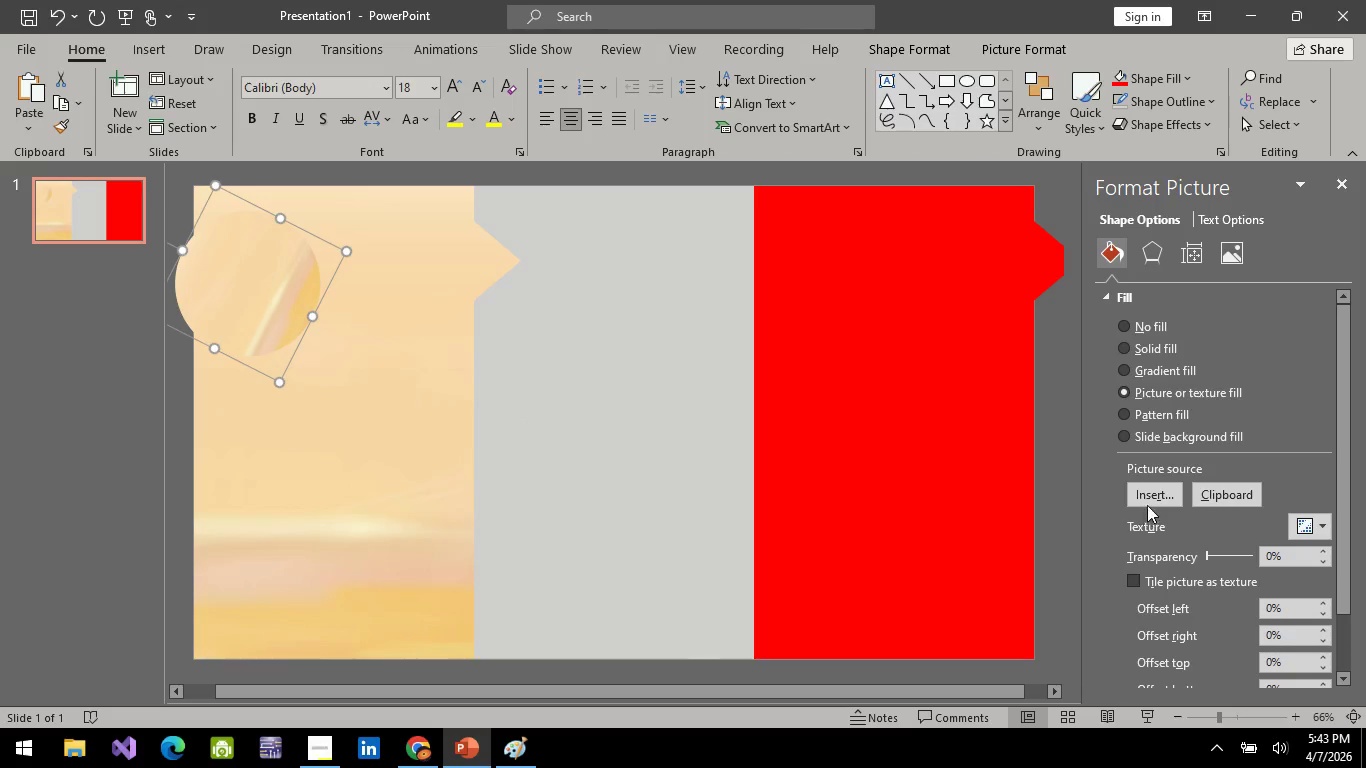 
left_click([1156, 496])
 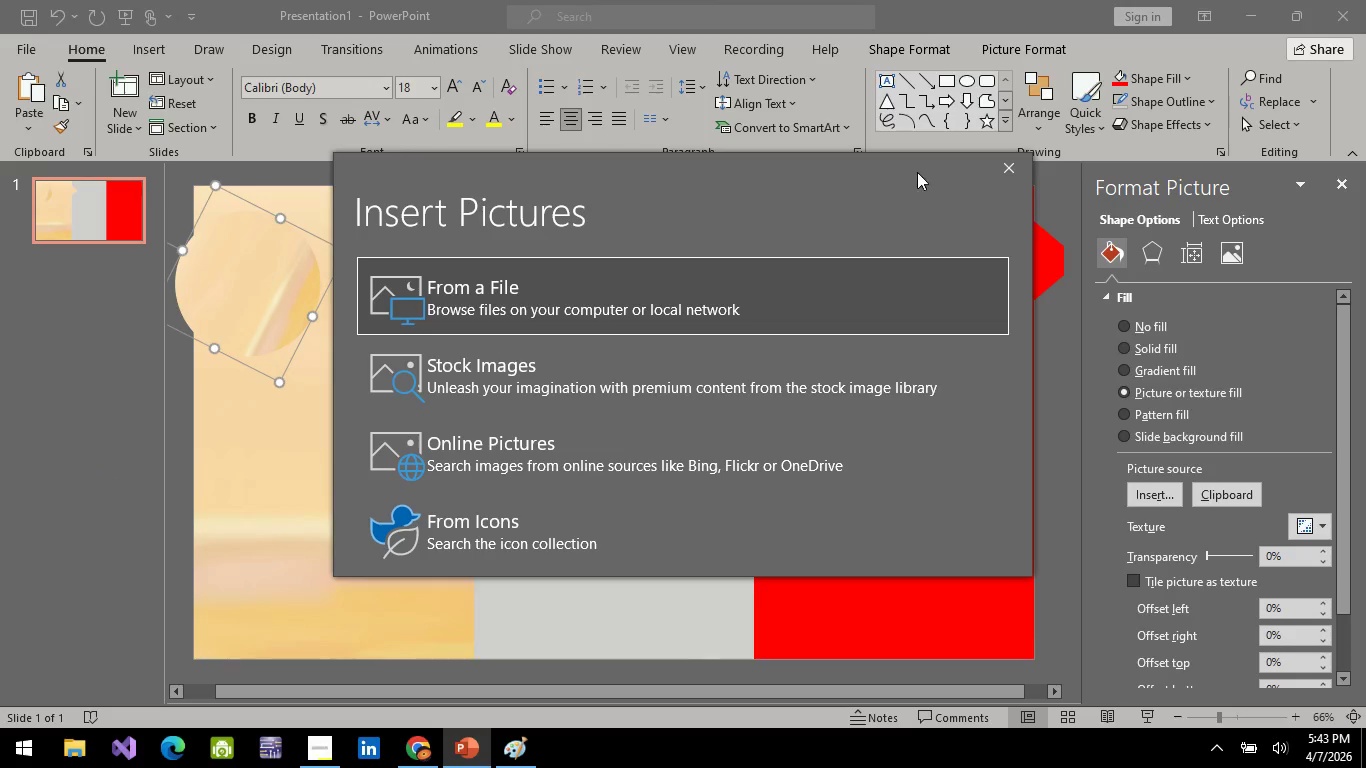 
left_click([1017, 169])
 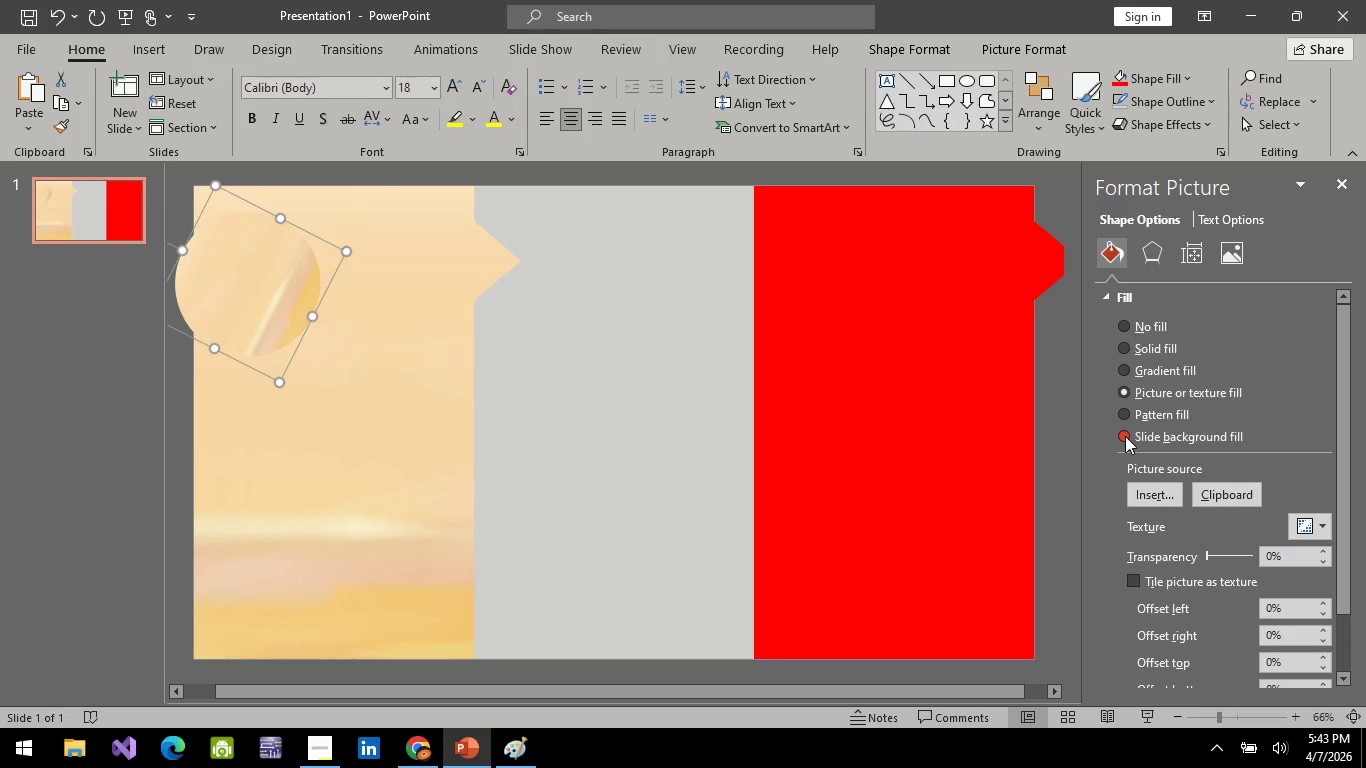 
left_click([1125, 433])
 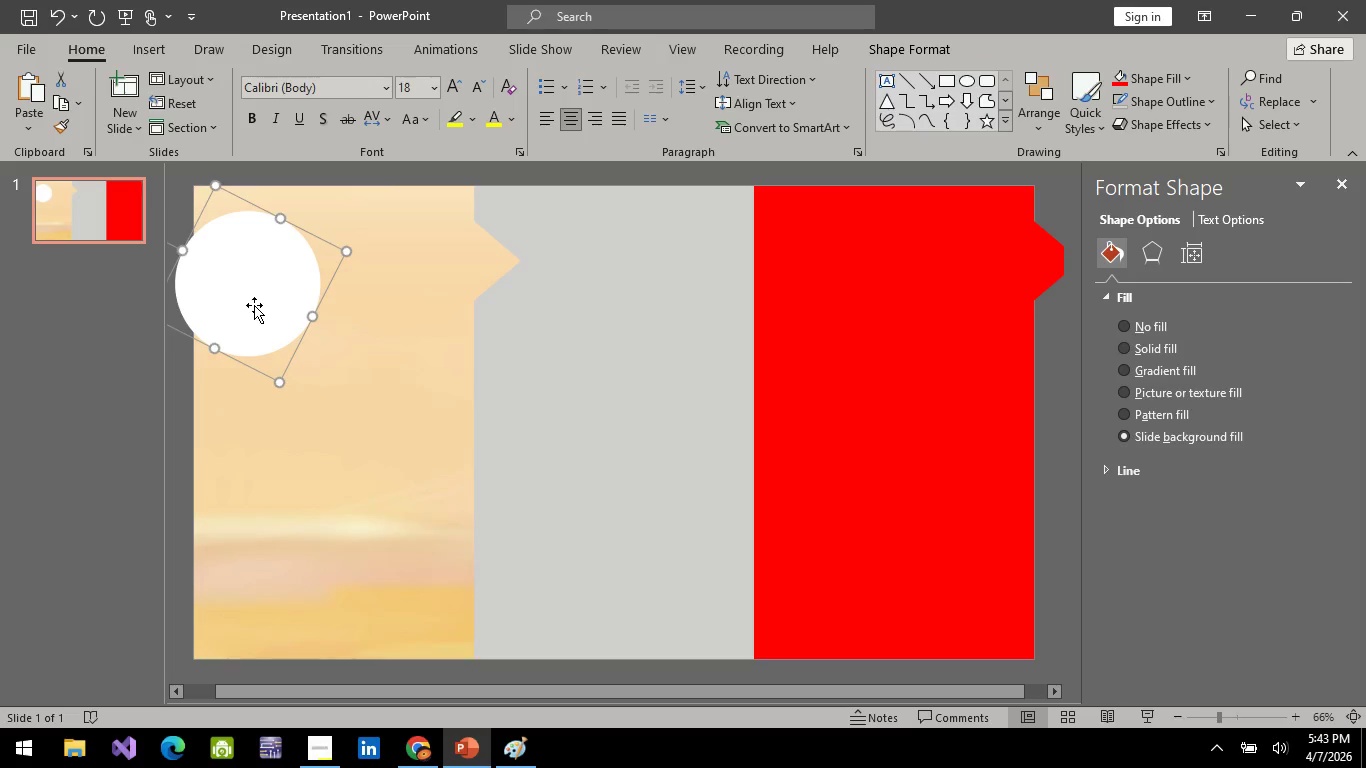 
left_click_drag(start_coordinate=[255, 300], to_coordinate=[251, 325])
 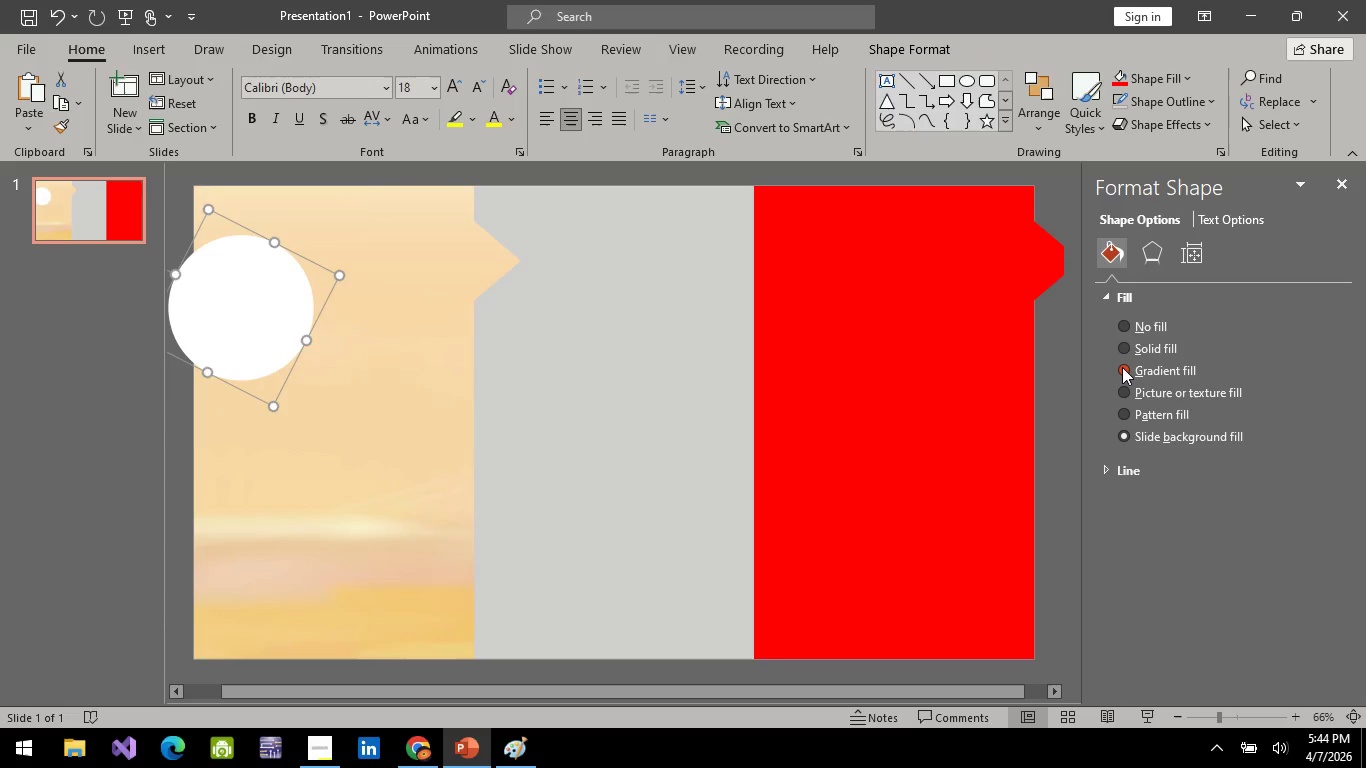 
left_click([1122, 367])
 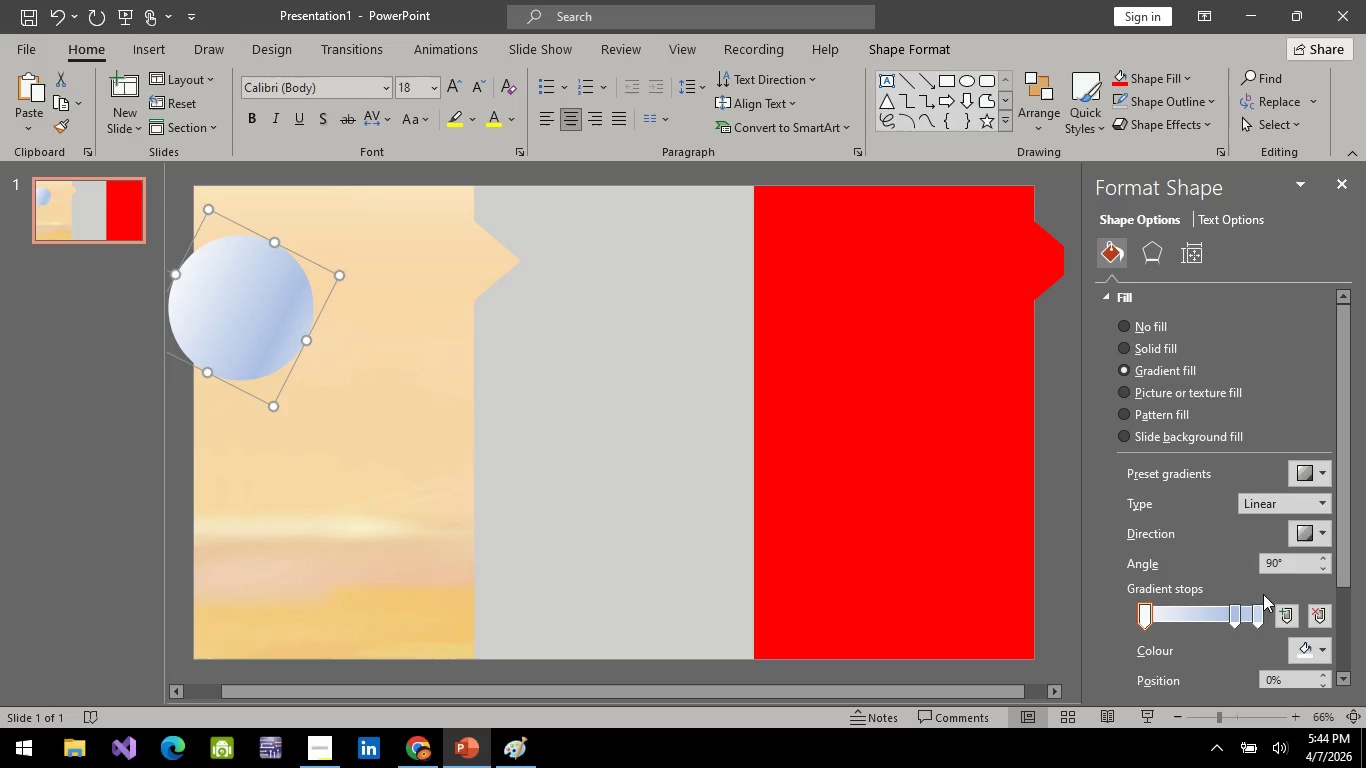 
wait(6.66)
 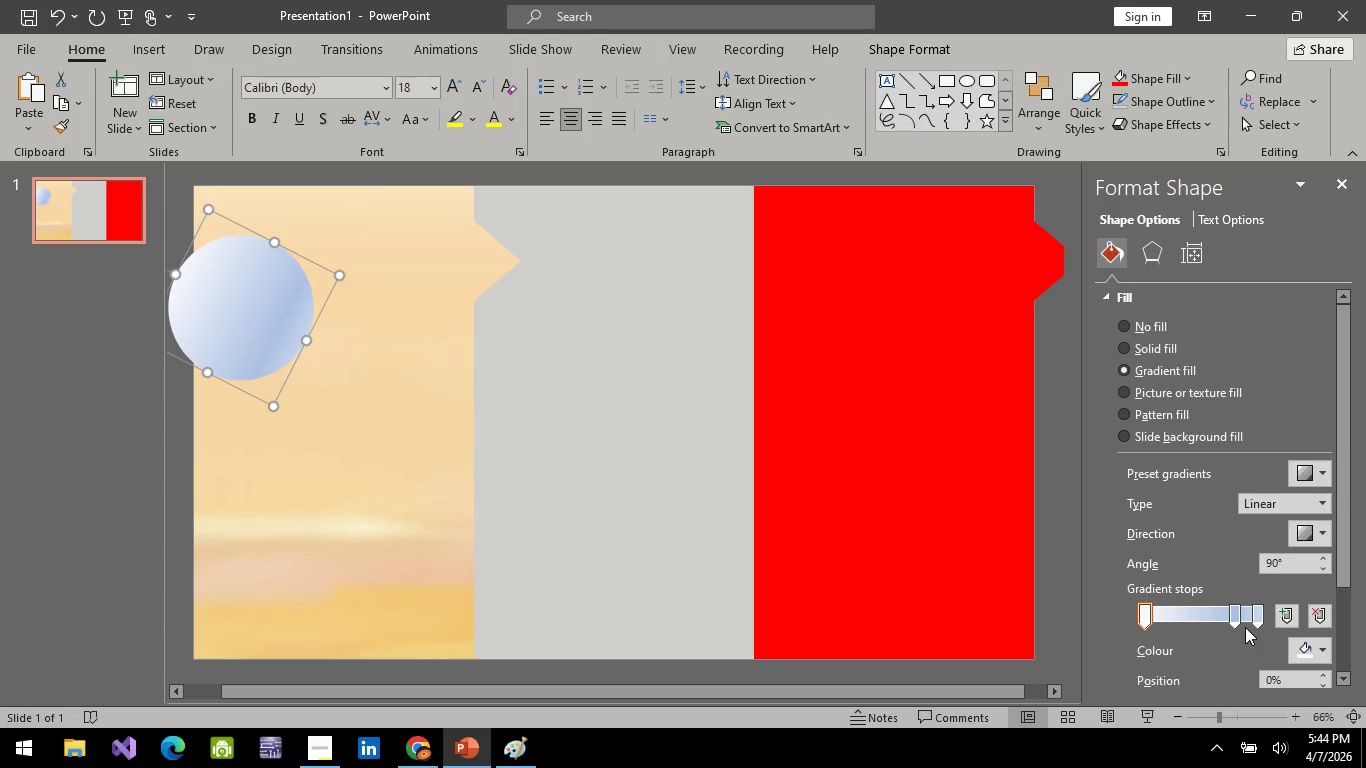 
scroll: coordinate [1191, 490], scroll_direction: down, amount: 5.0
 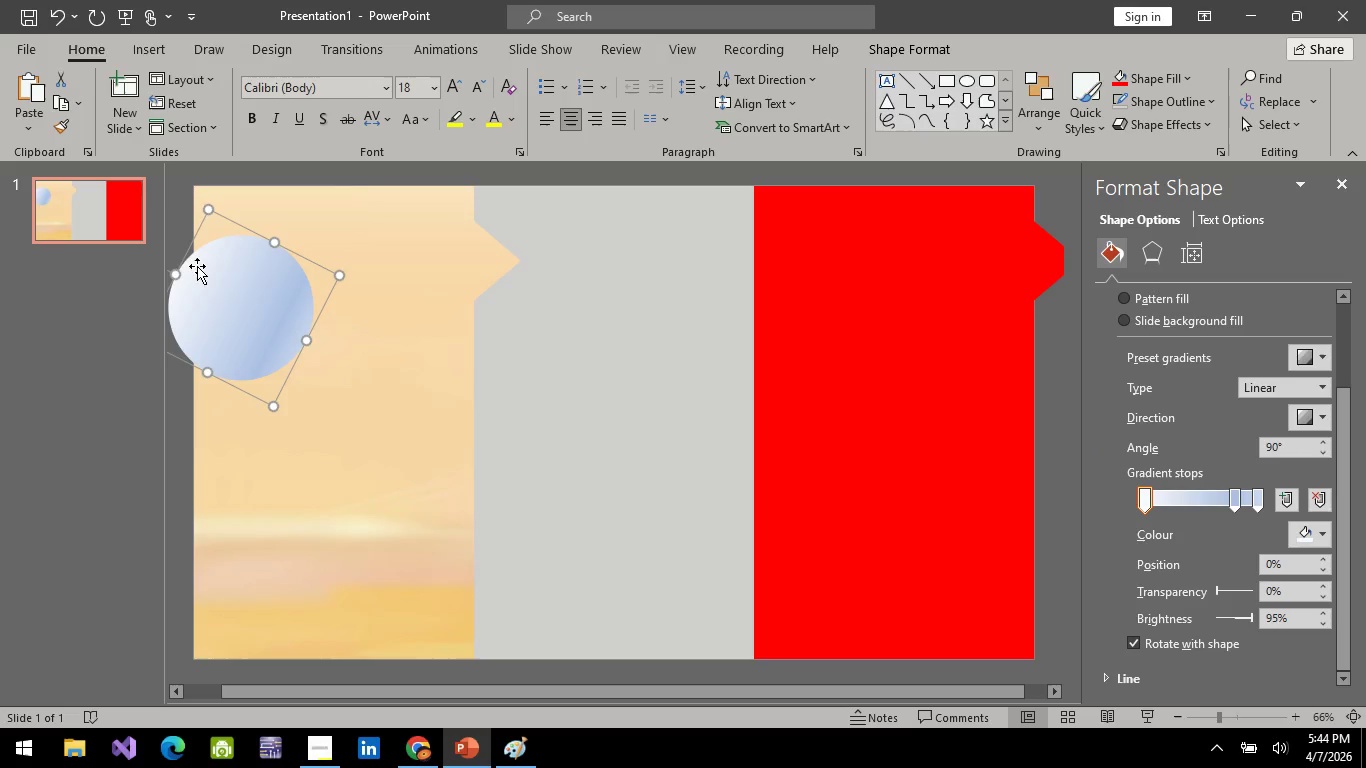 
wait(7.17)
 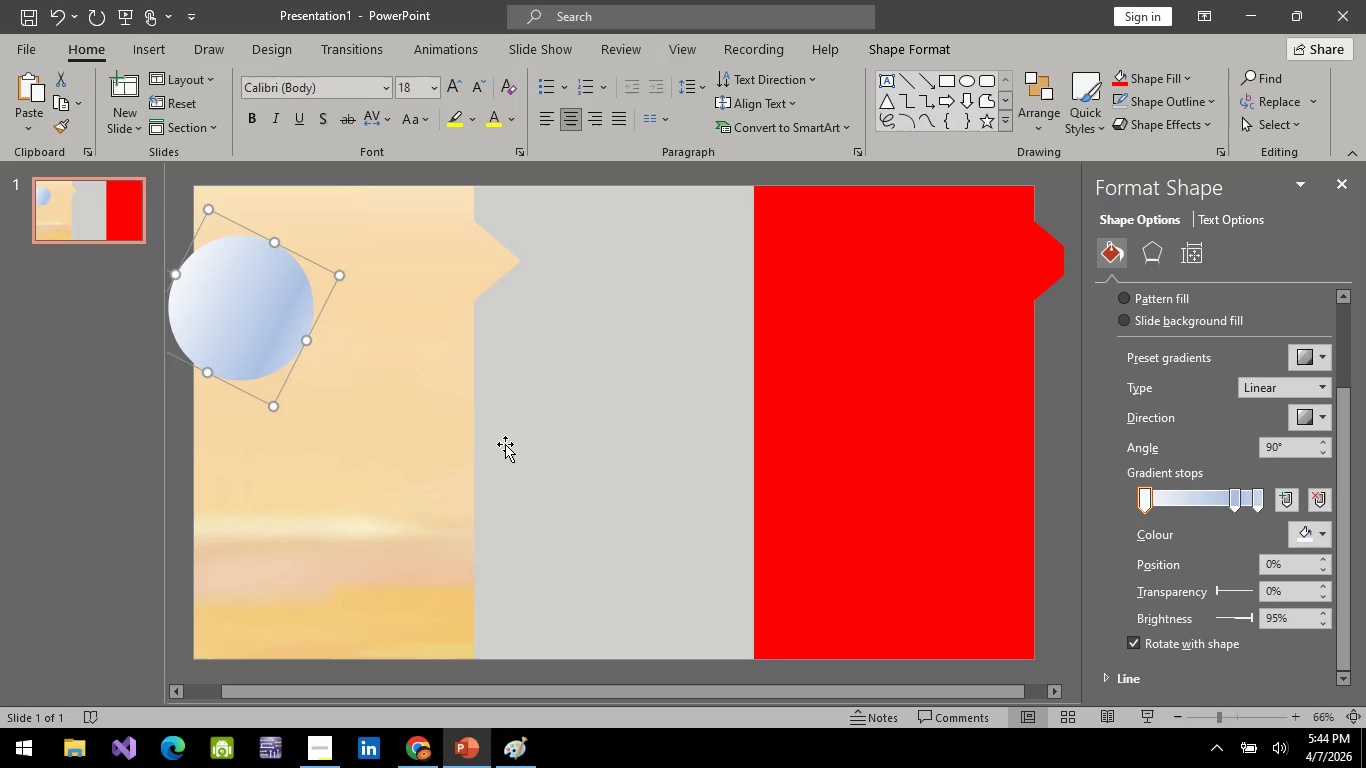 
left_click([1146, 254])
 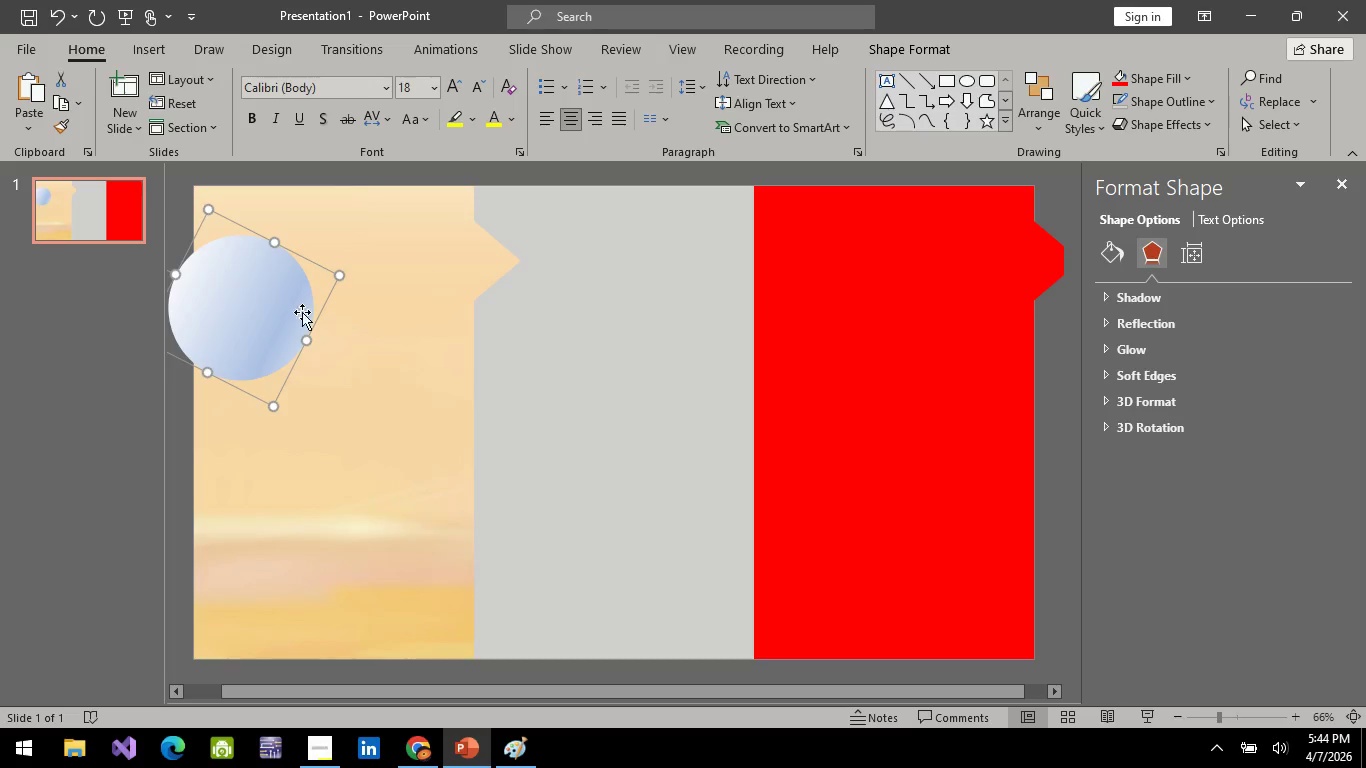 
left_click([244, 314])
 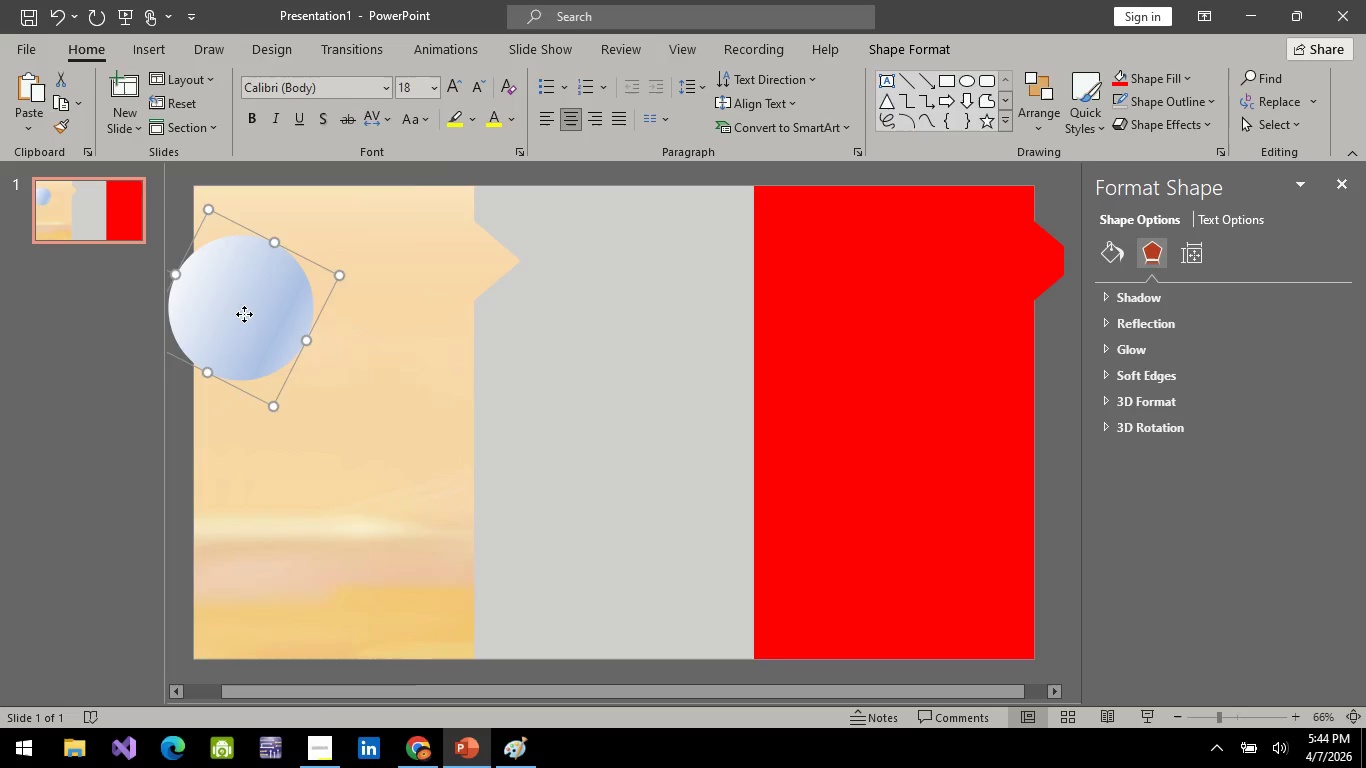 
right_click([244, 314])
 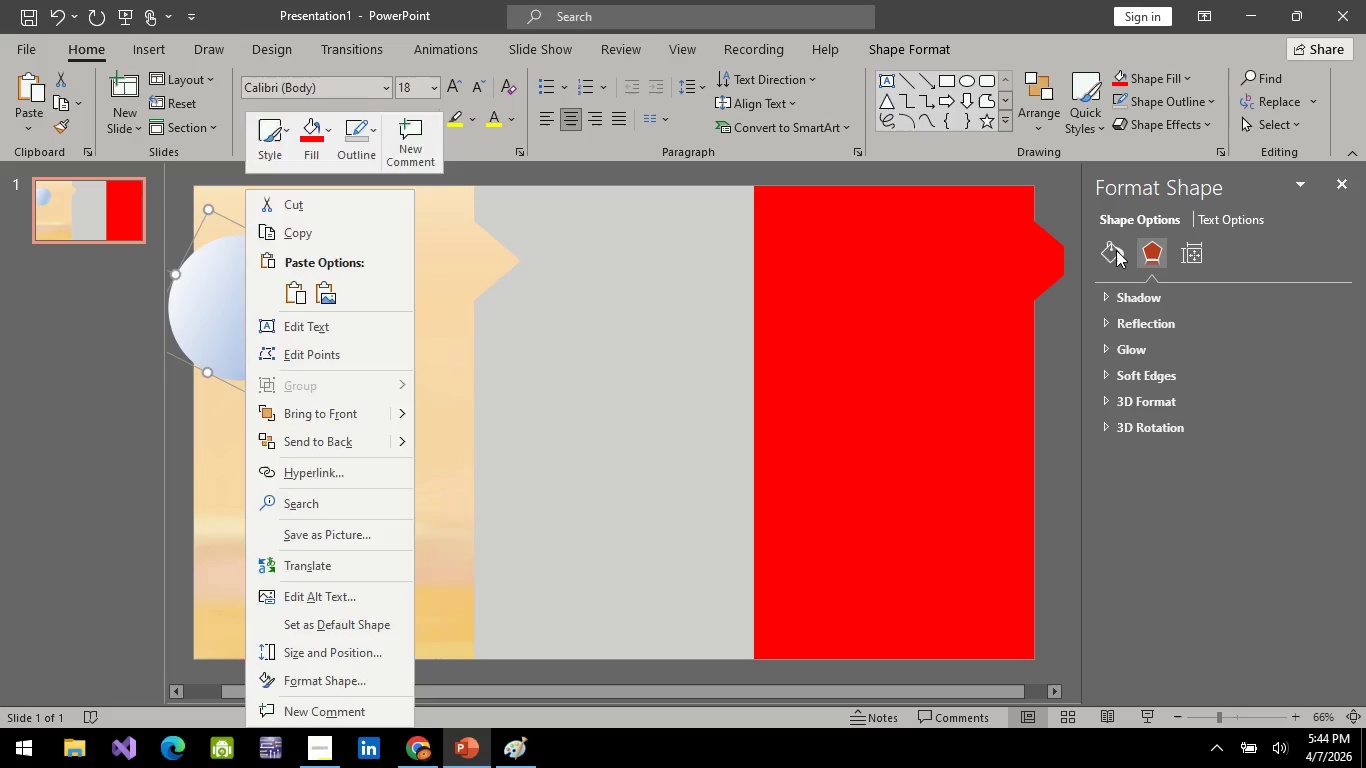 
double_click([1115, 251])
 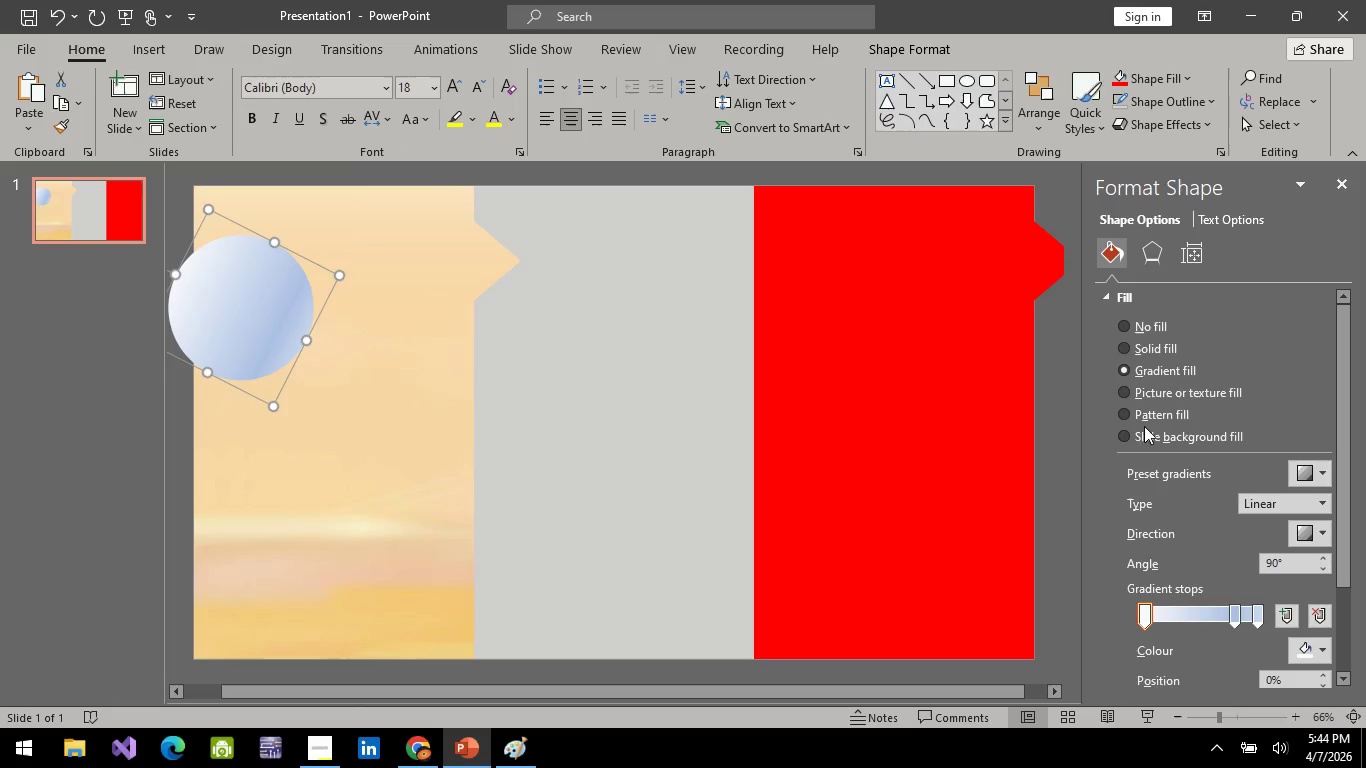 
left_click([1123, 432])
 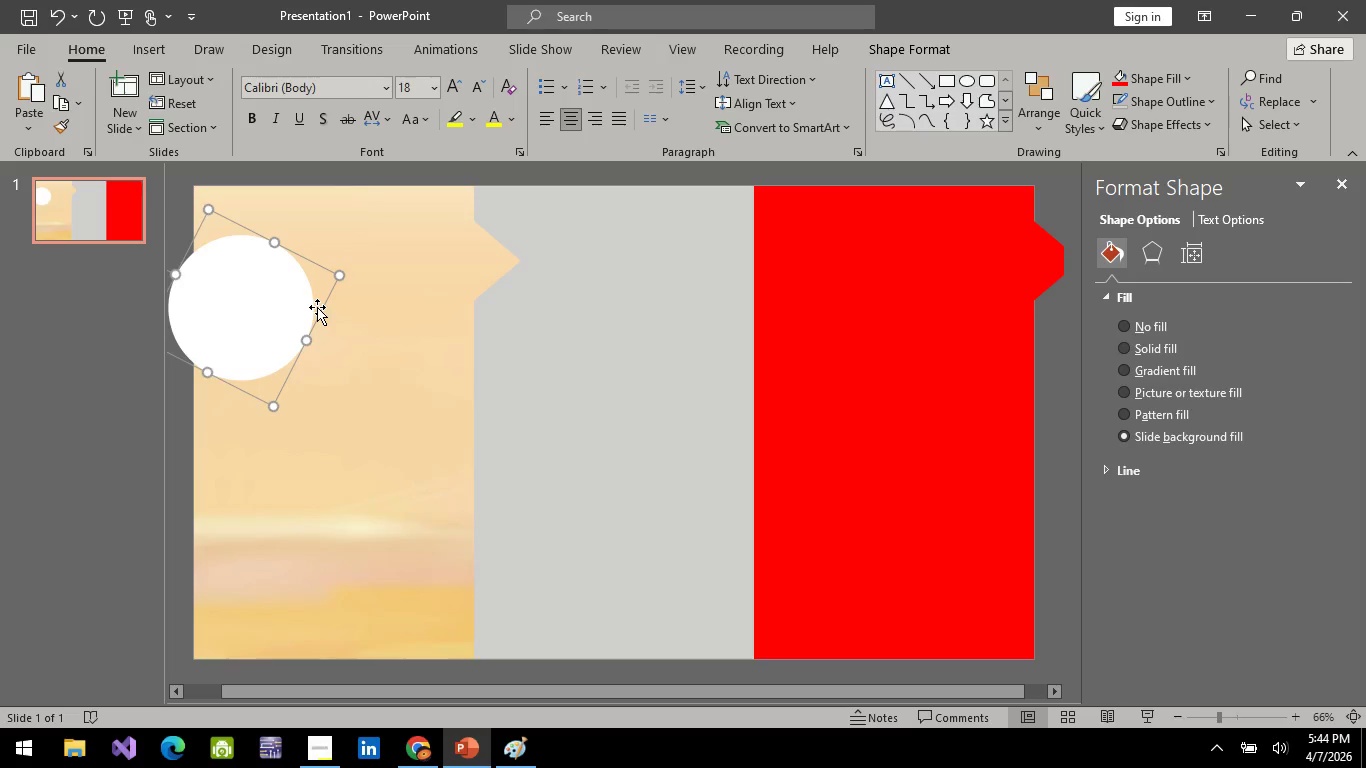 
wait(20.25)
 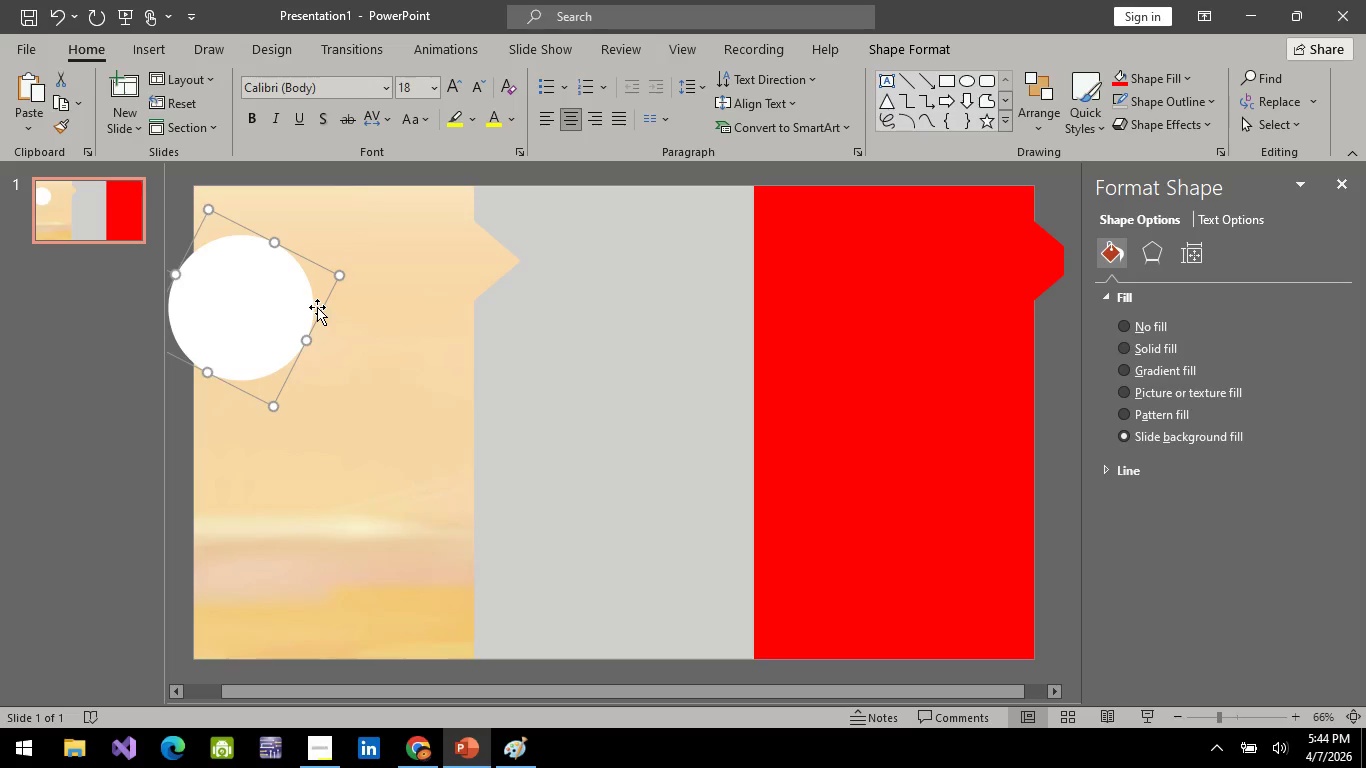 
right_click([233, 320])
 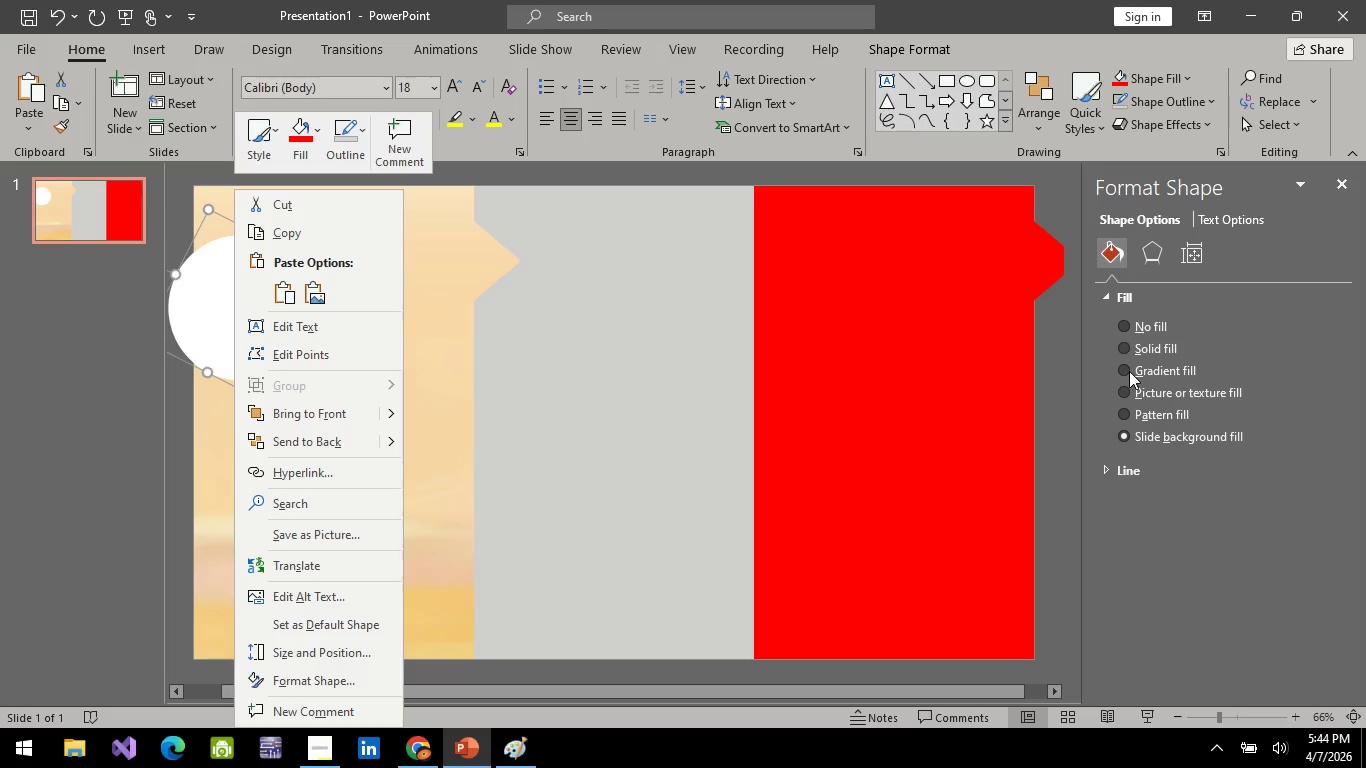 
left_click([1122, 368])
 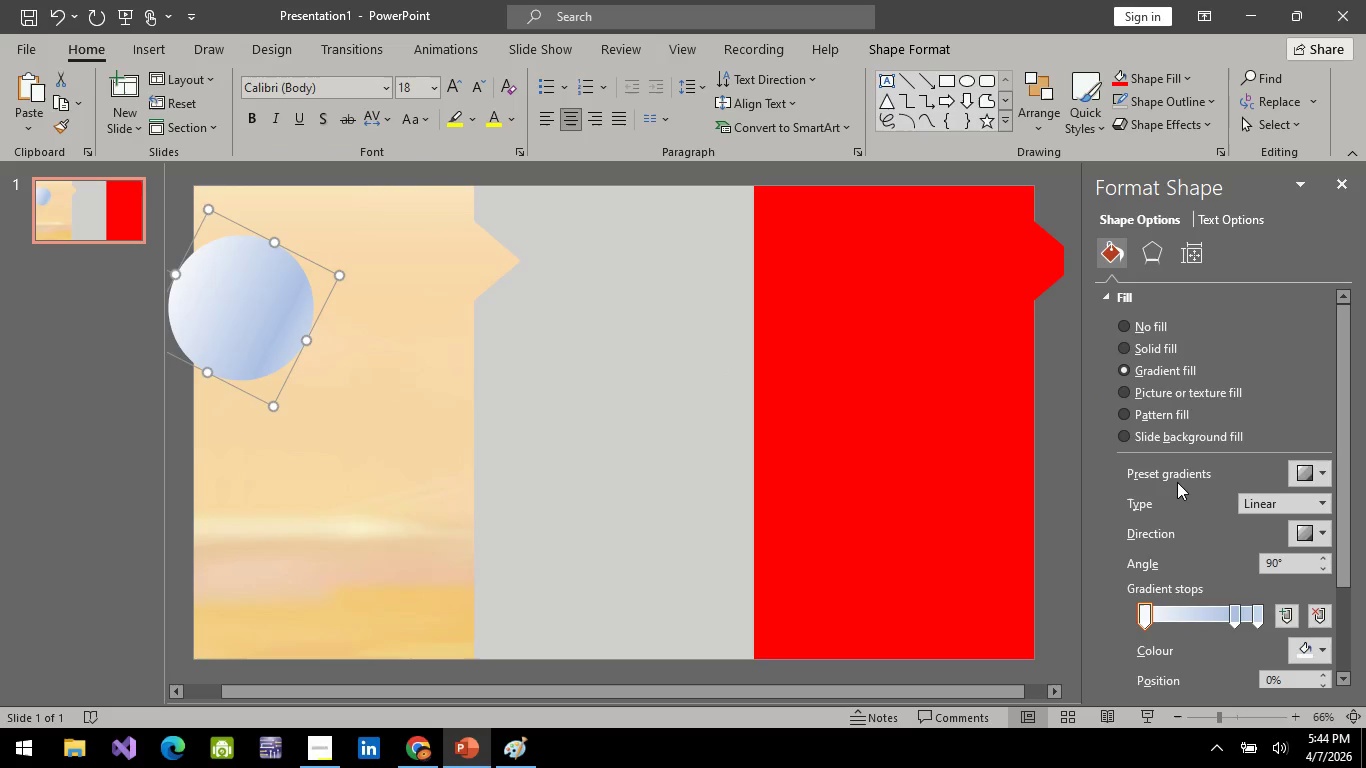 
scroll: coordinate [1176, 480], scroll_direction: down, amount: 1.0
 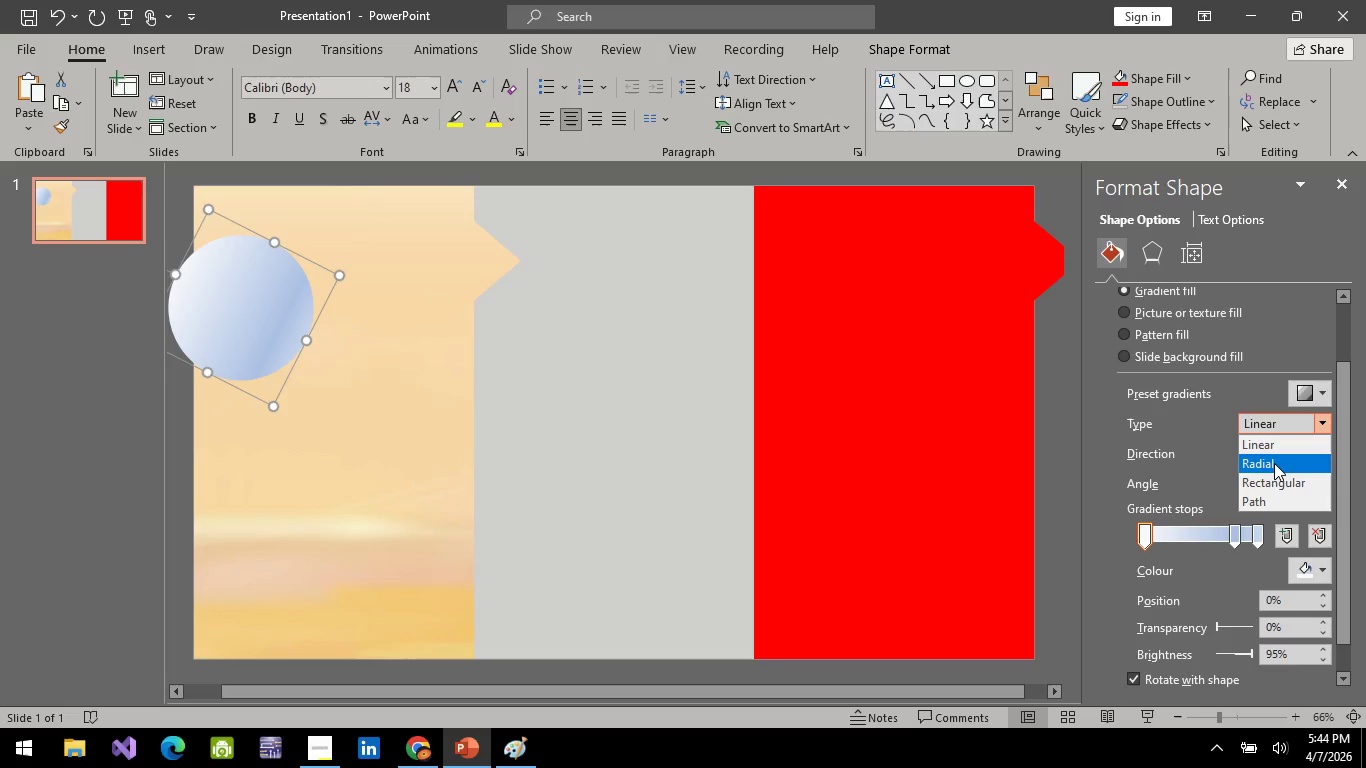 
left_click([1274, 463])
 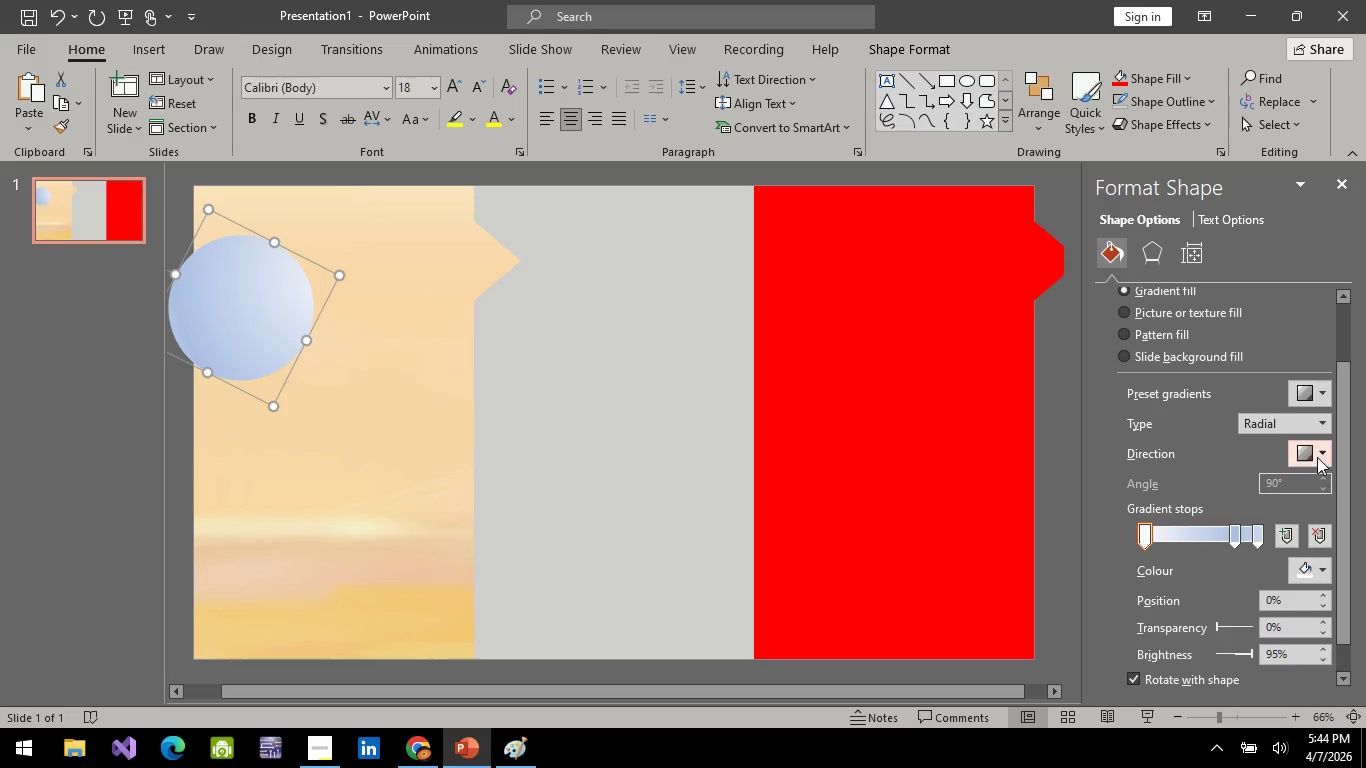 
left_click([1324, 457])
 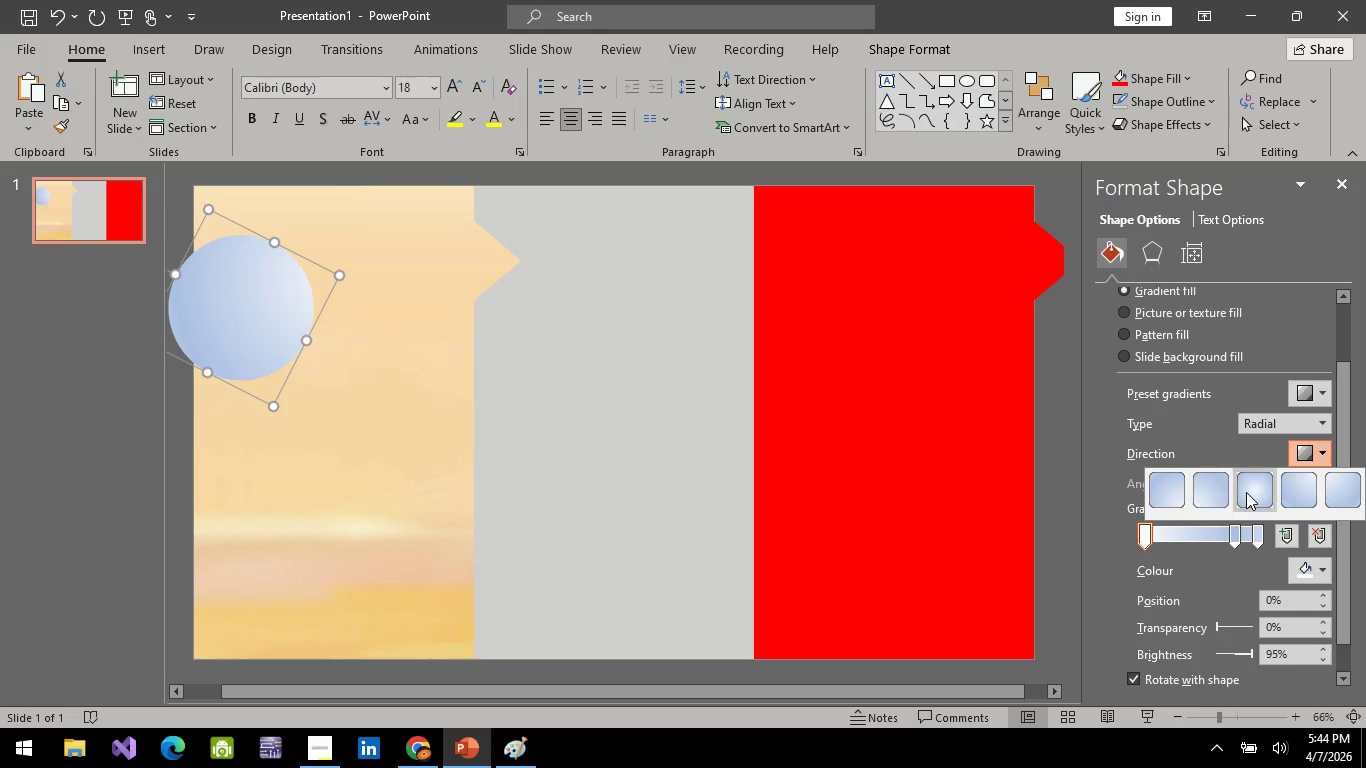 
left_click([1251, 491])
 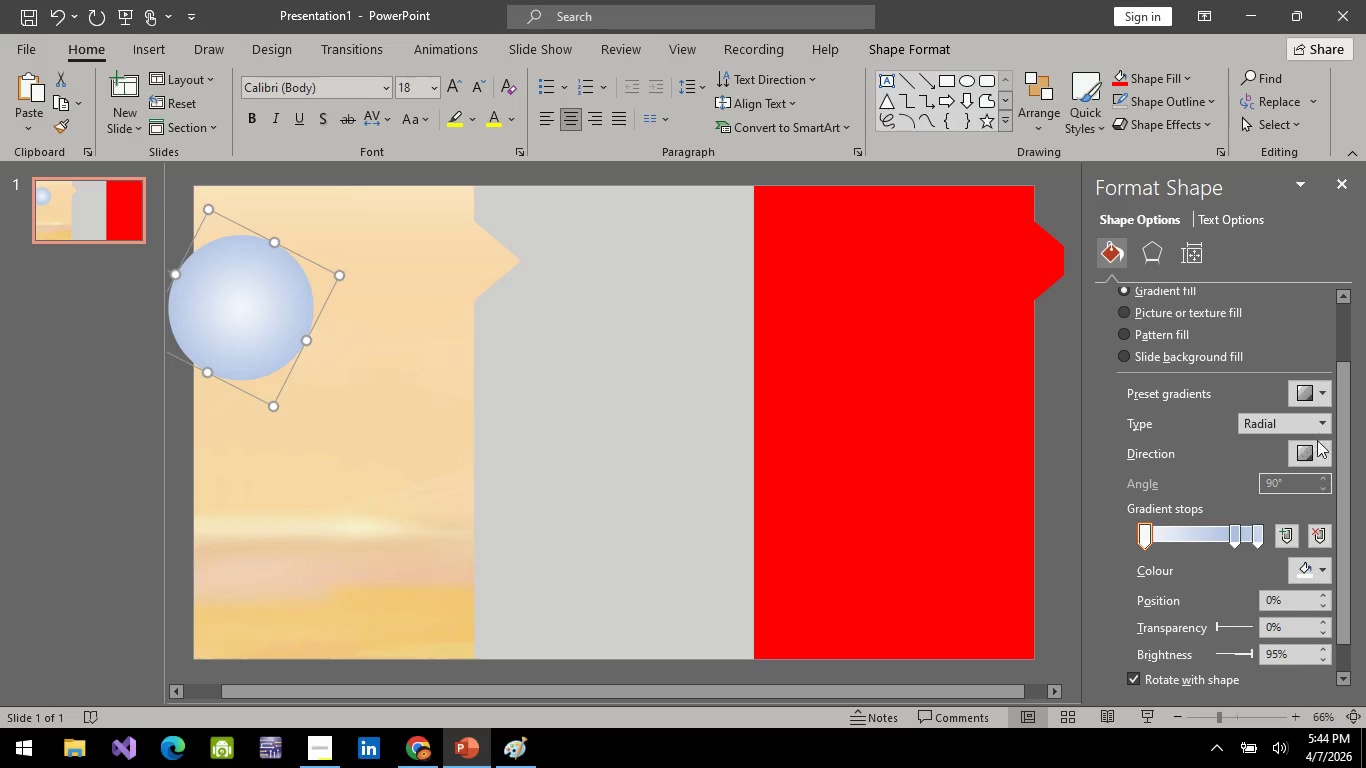 
left_click([1322, 451])
 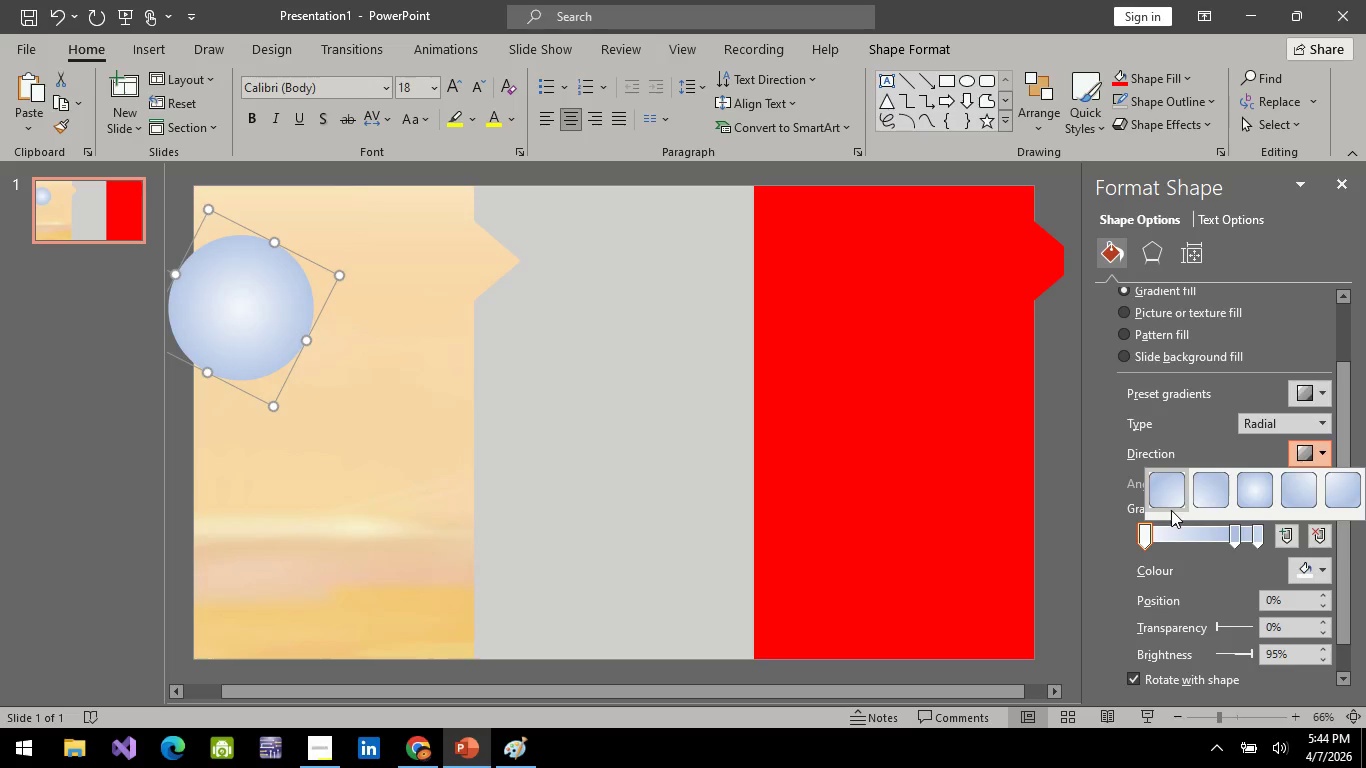 
left_click([1177, 498])
 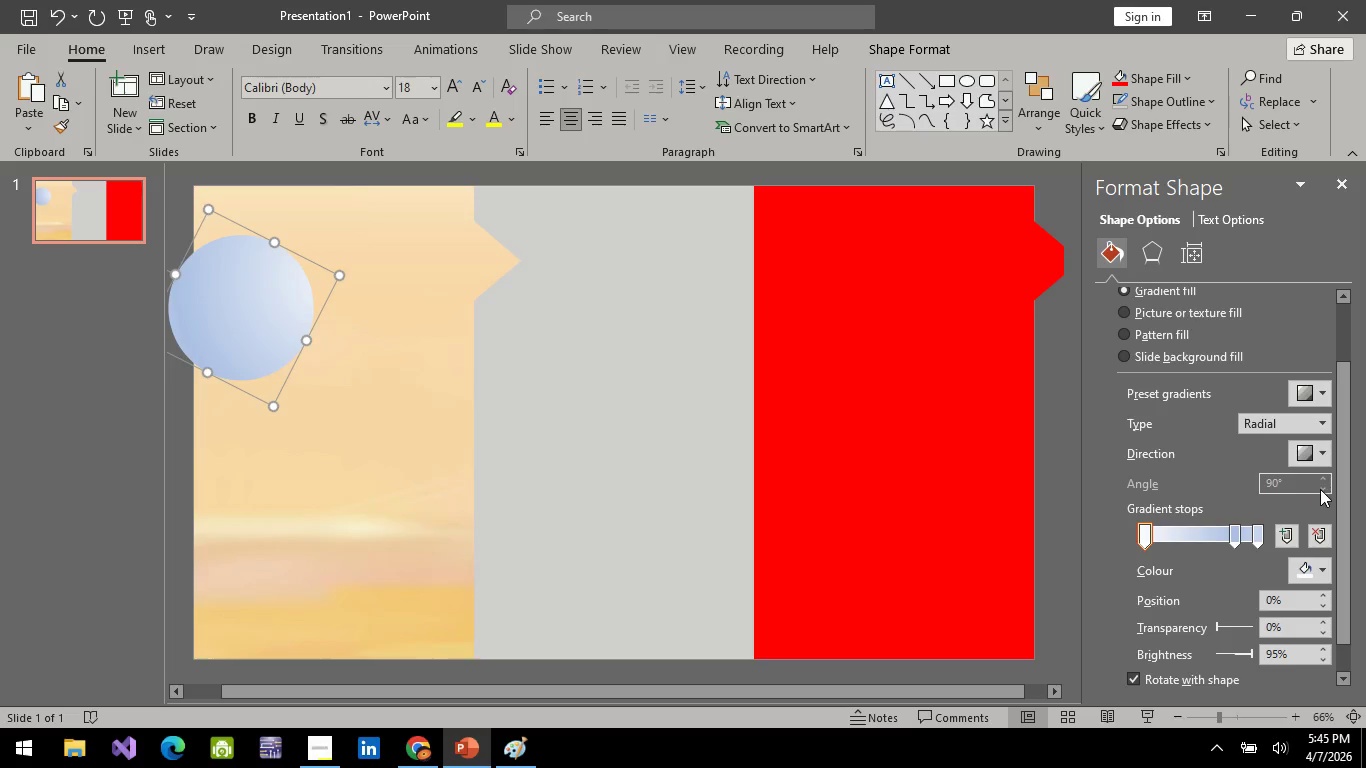 
left_click([1330, 417])
 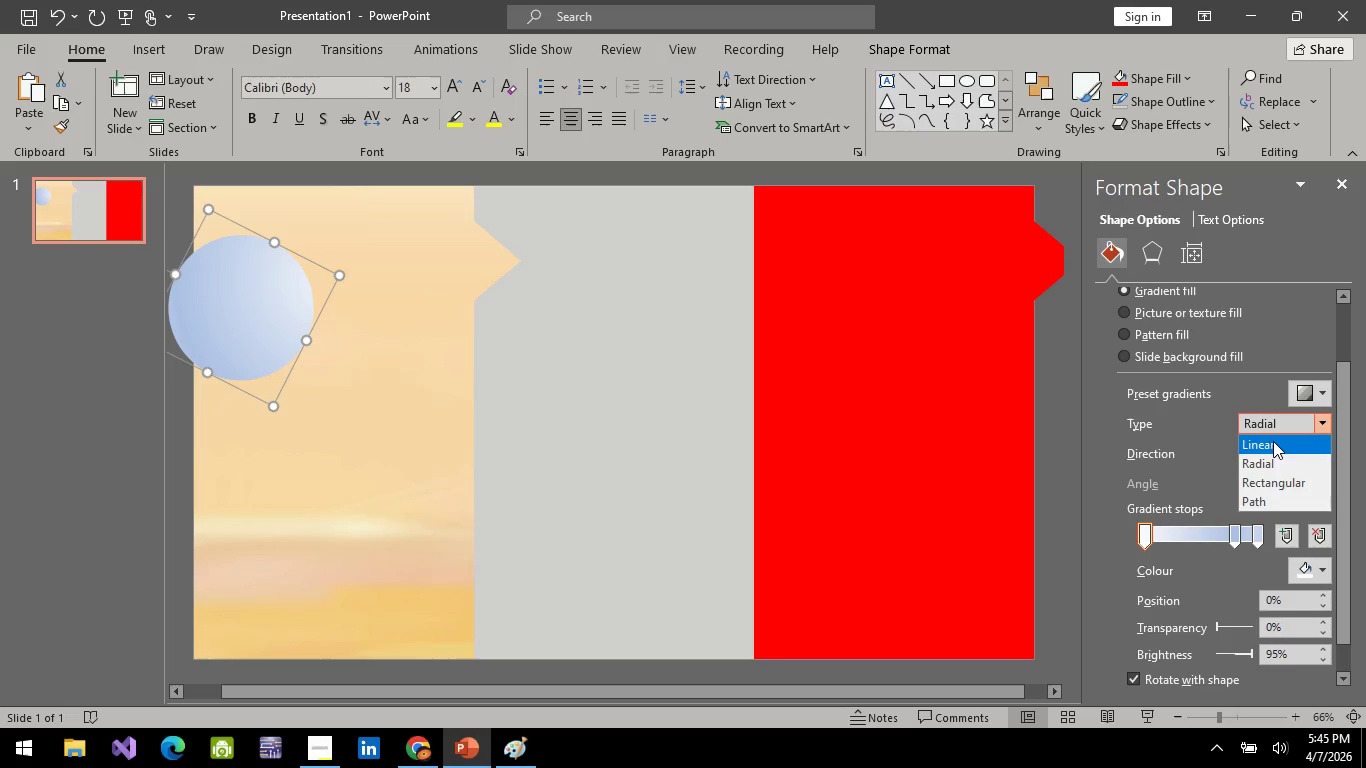 
left_click([1273, 441])
 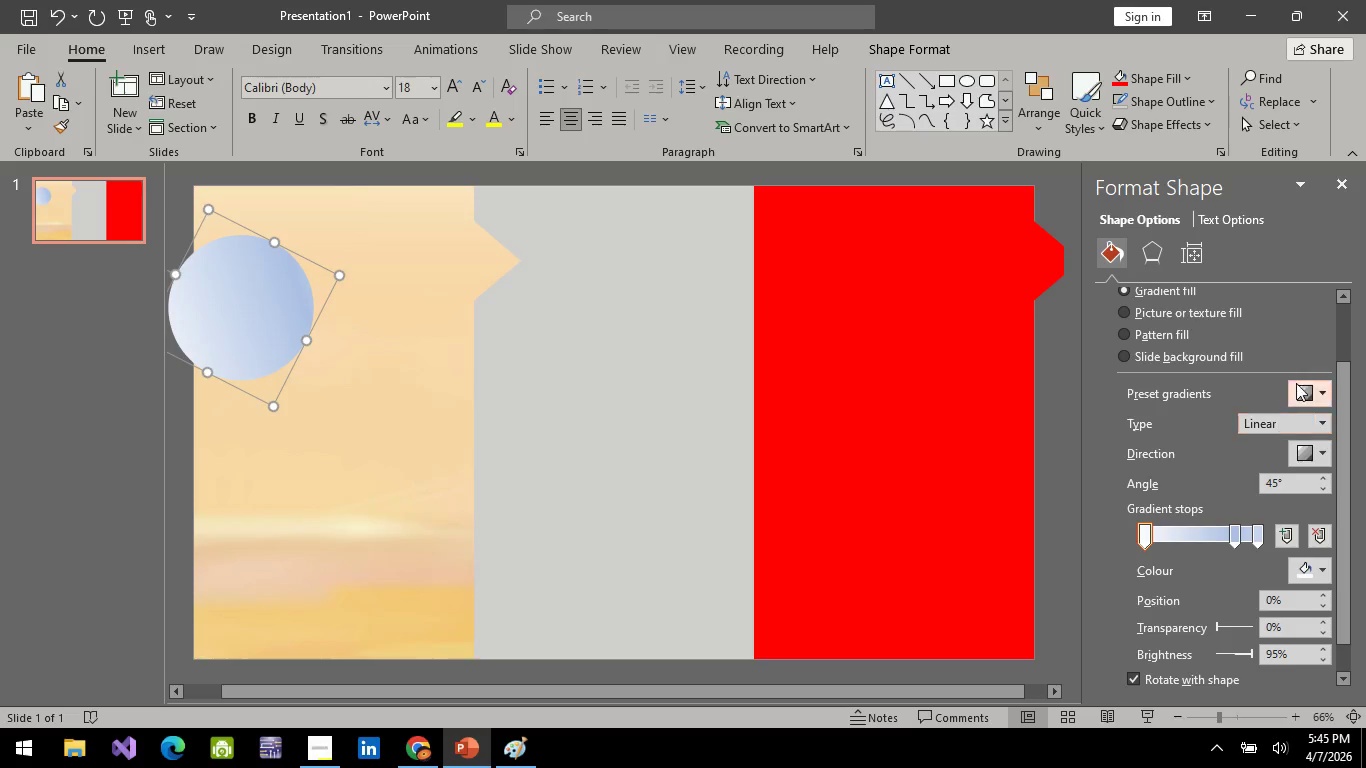 
left_click([1327, 390])
 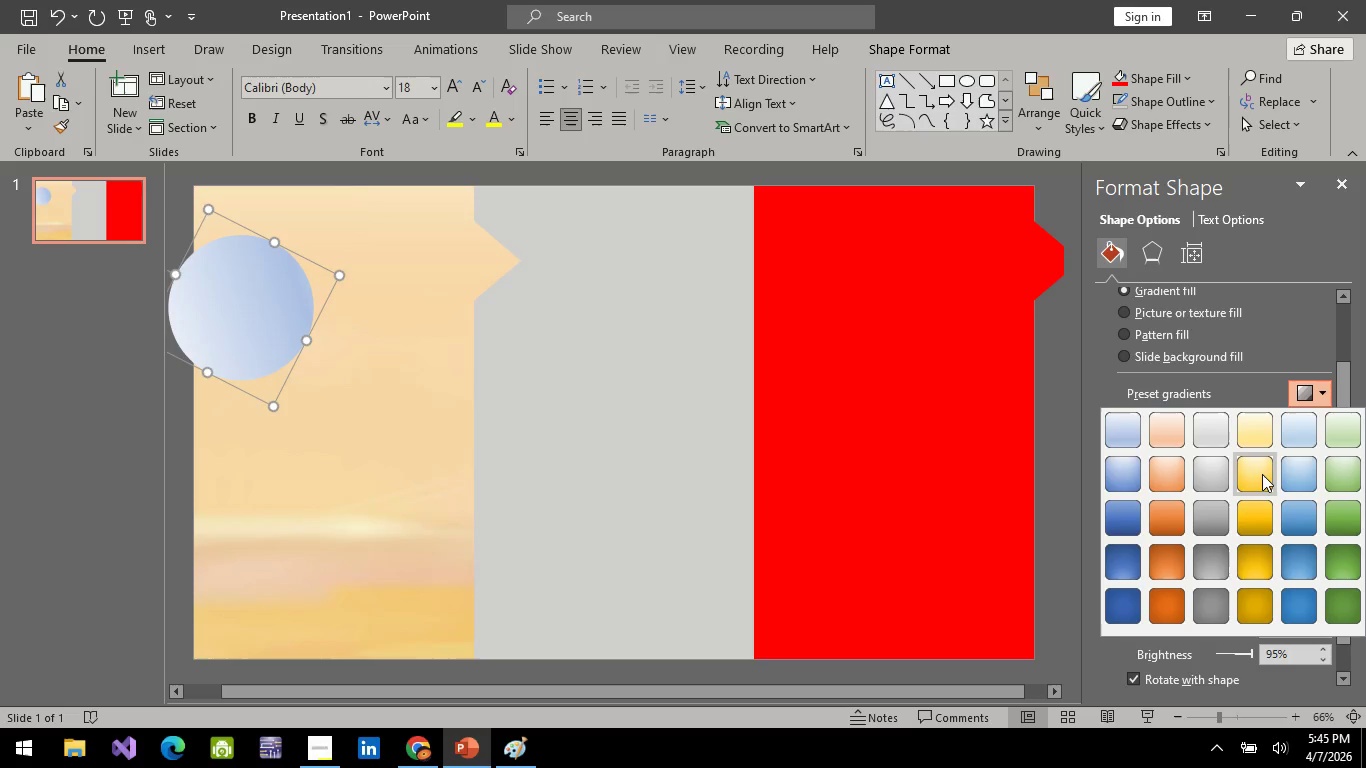 
left_click([1264, 470])
 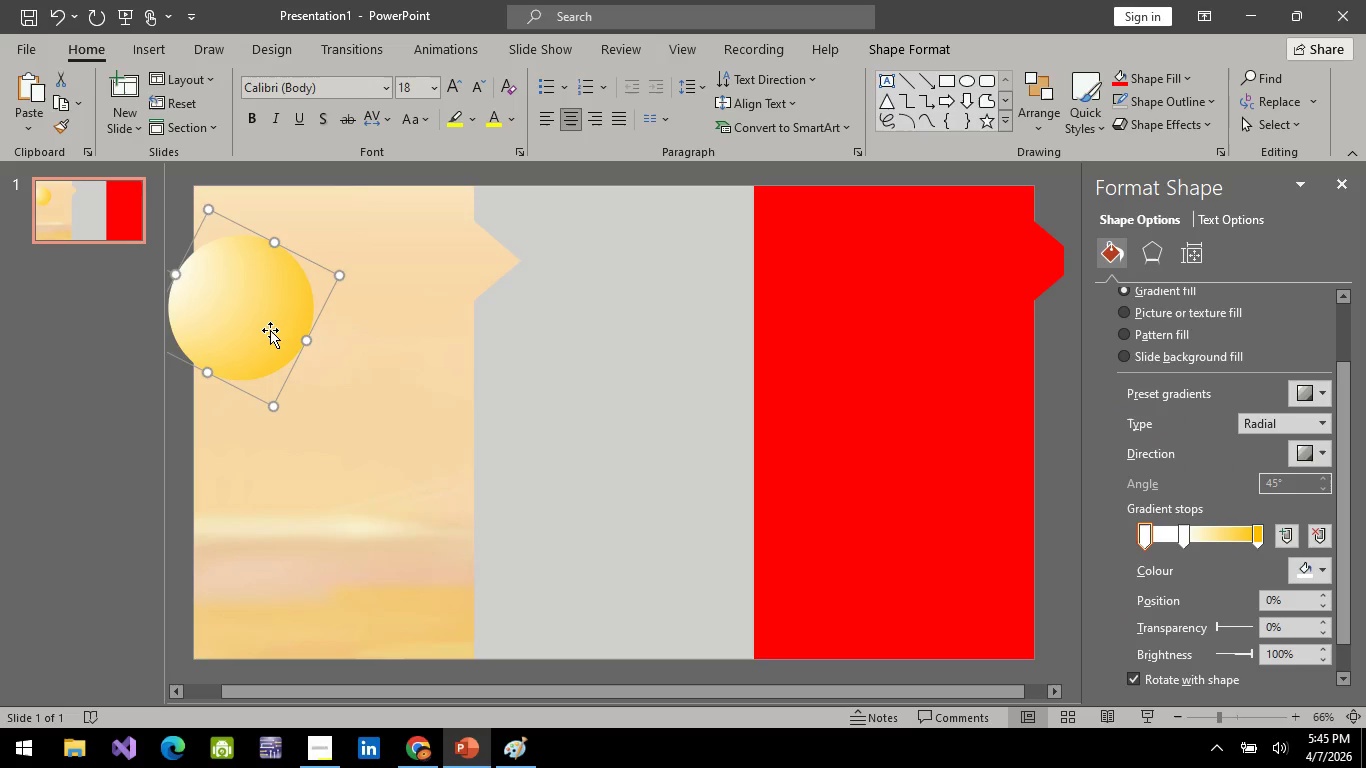 
left_click_drag(start_coordinate=[270, 330], to_coordinate=[263, 299])
 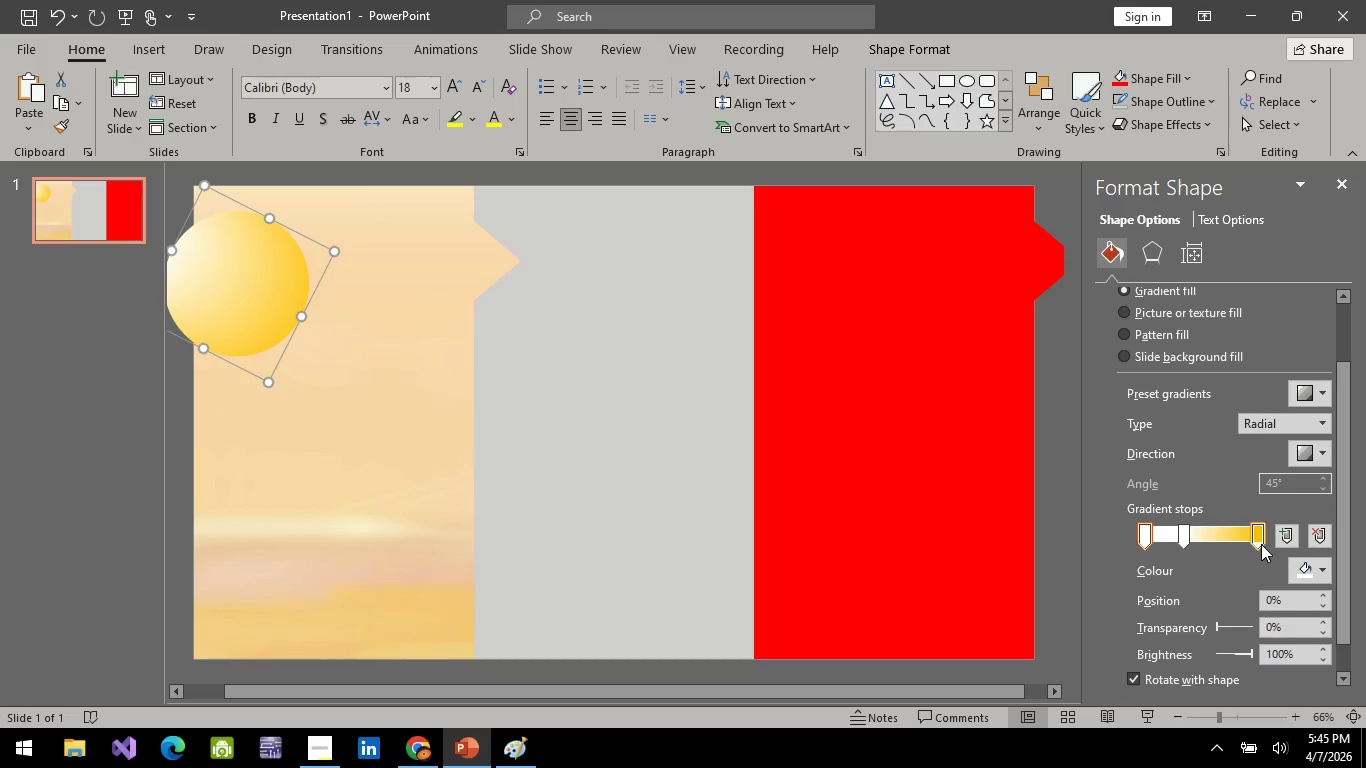 
left_click_drag(start_coordinate=[1260, 540], to_coordinate=[1279, 530])
 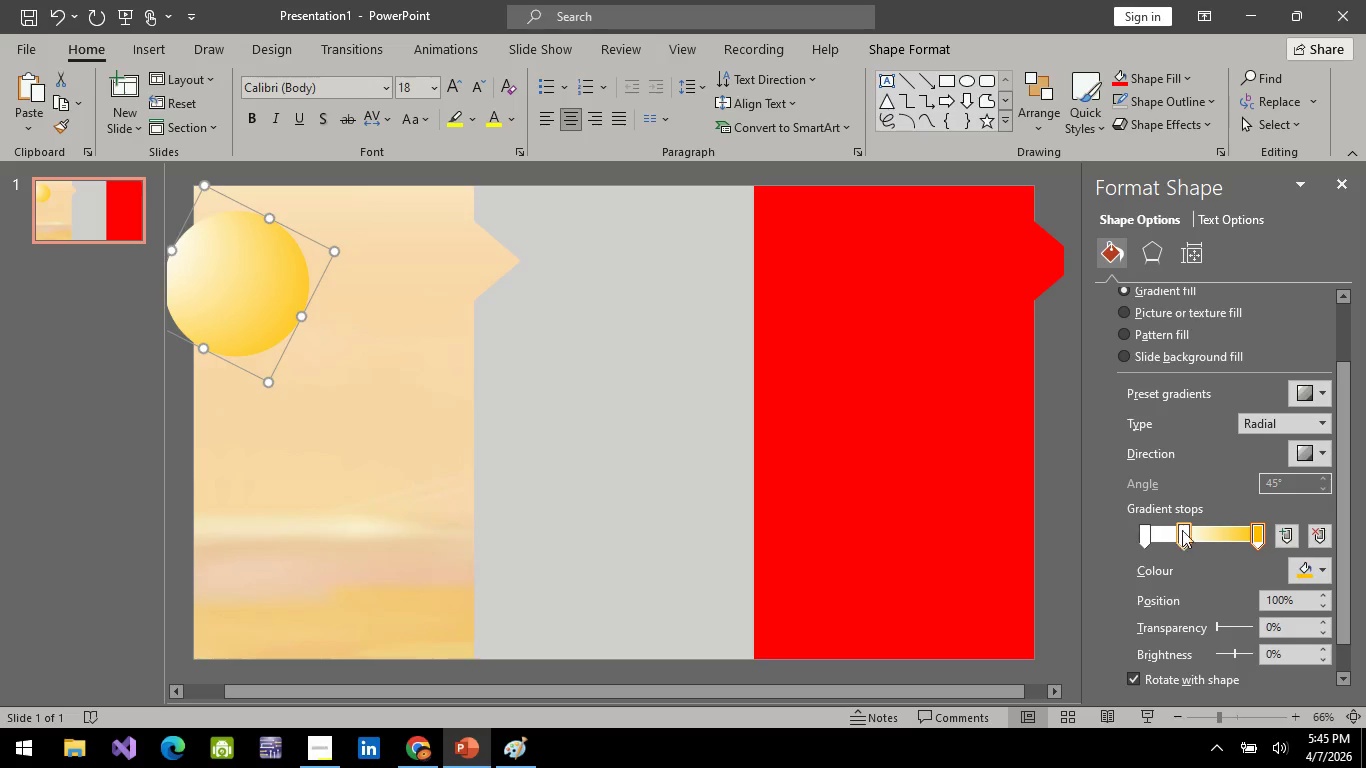 
left_click_drag(start_coordinate=[1182, 530], to_coordinate=[1220, 534])
 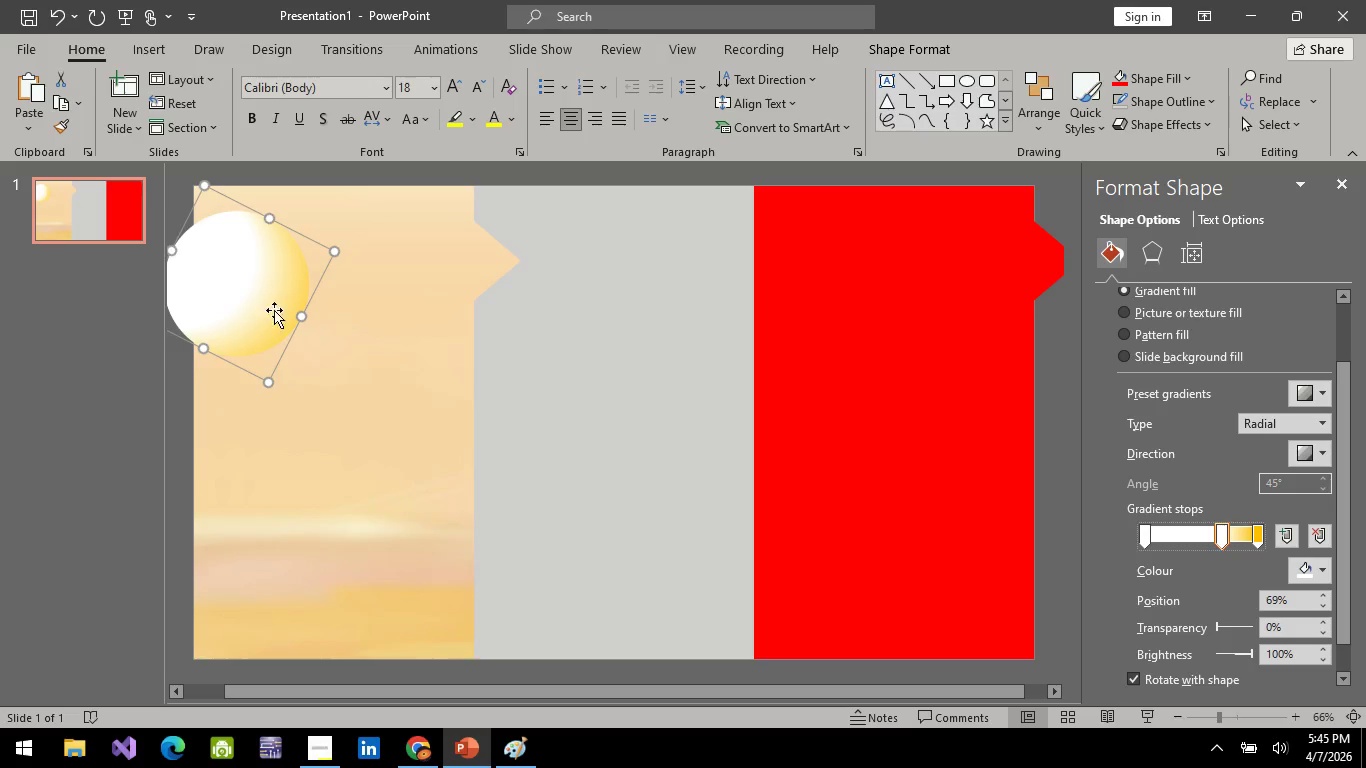 
left_click_drag(start_coordinate=[280, 315], to_coordinate=[232, 275])
 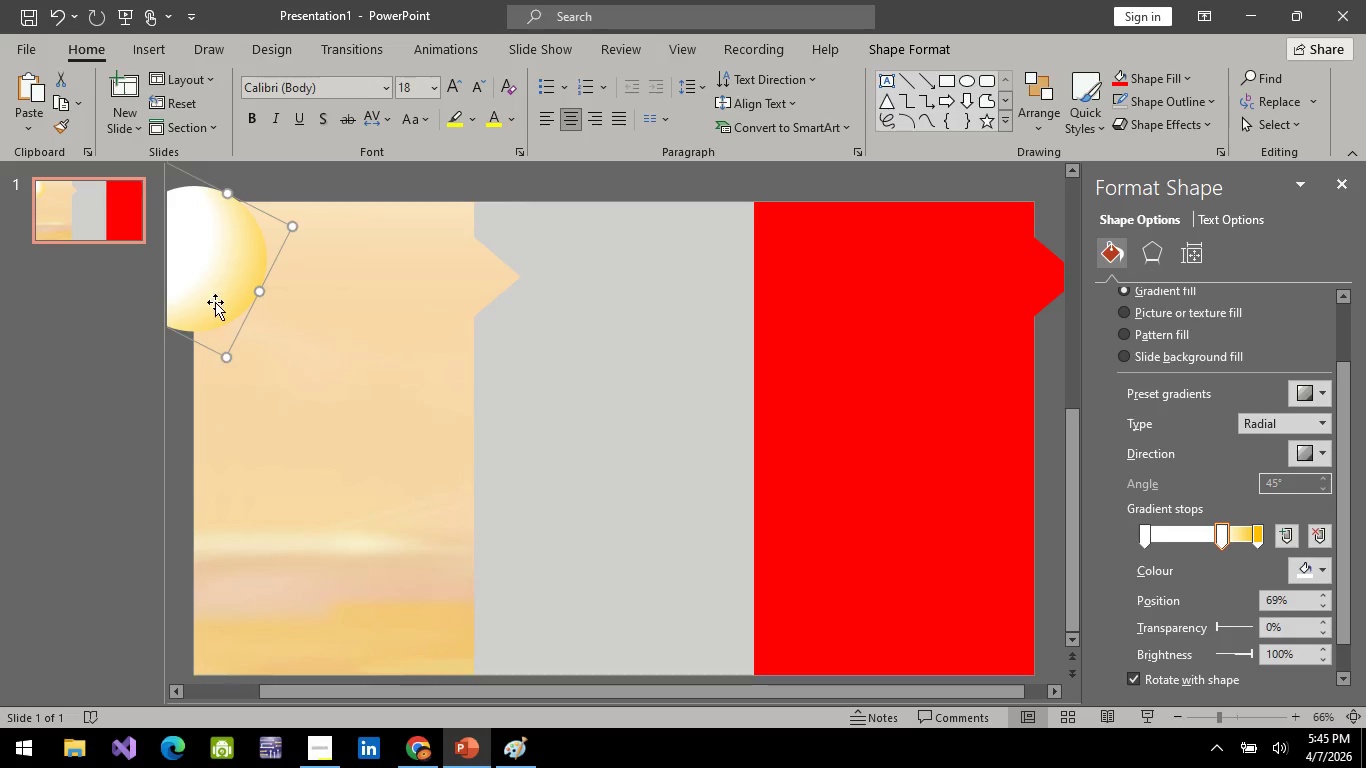 
left_click_drag(start_coordinate=[216, 292], to_coordinate=[201, 265])
 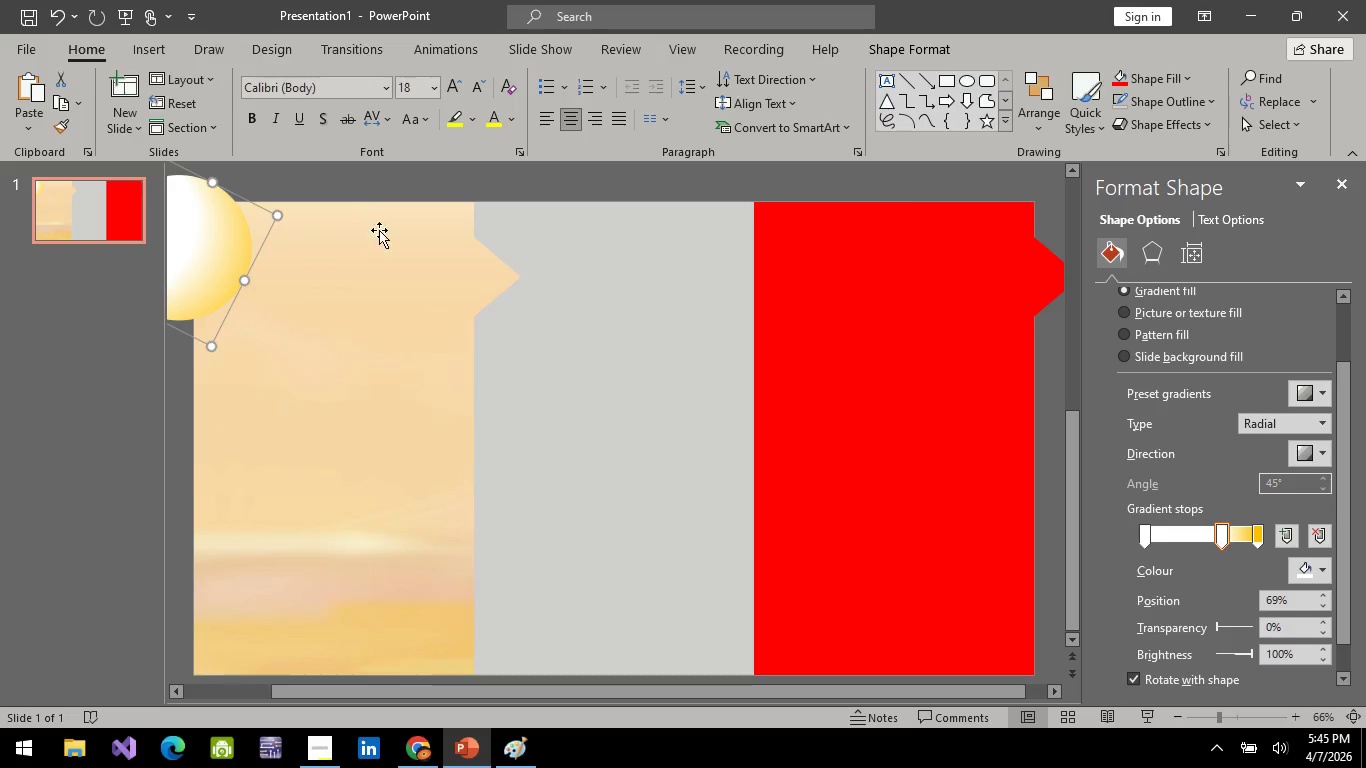 
left_click([414, 180])
 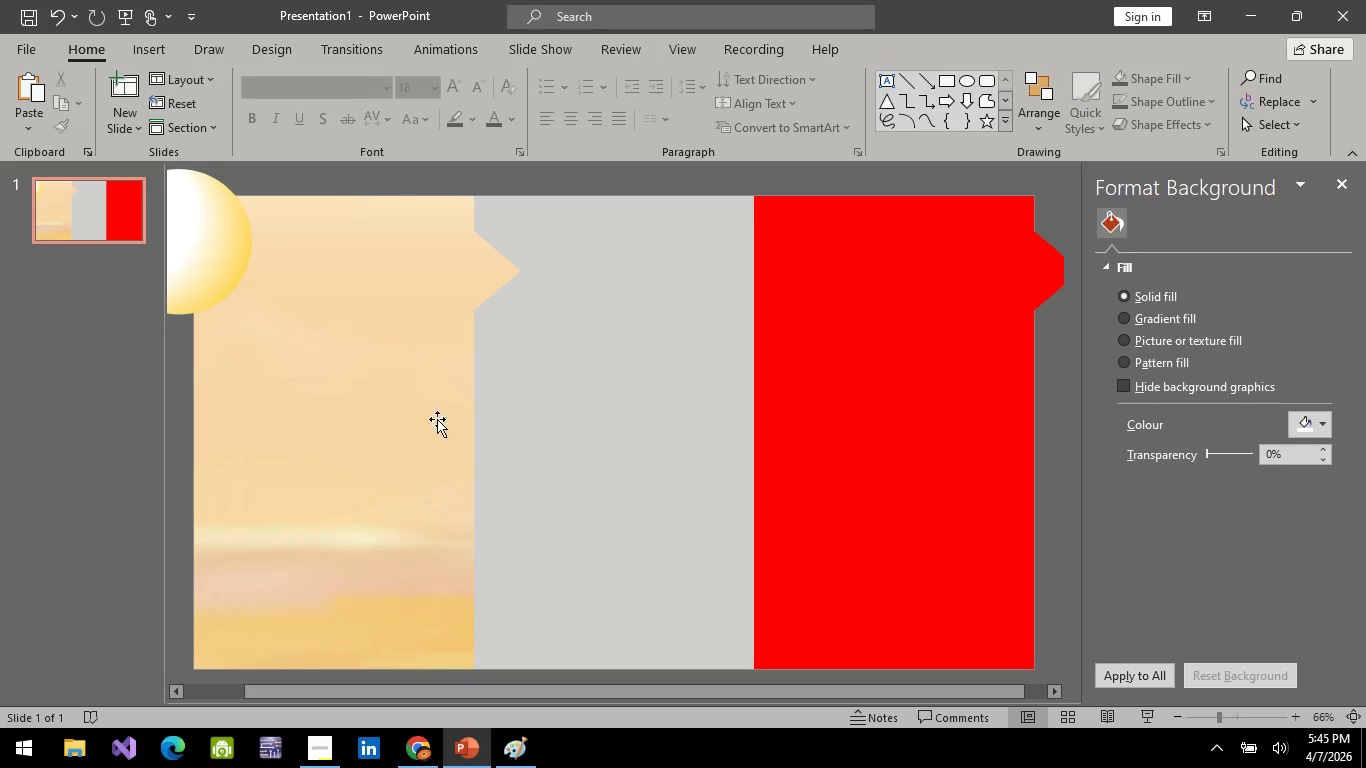 
hold_key(key=ControlLeft, duration=0.5)
 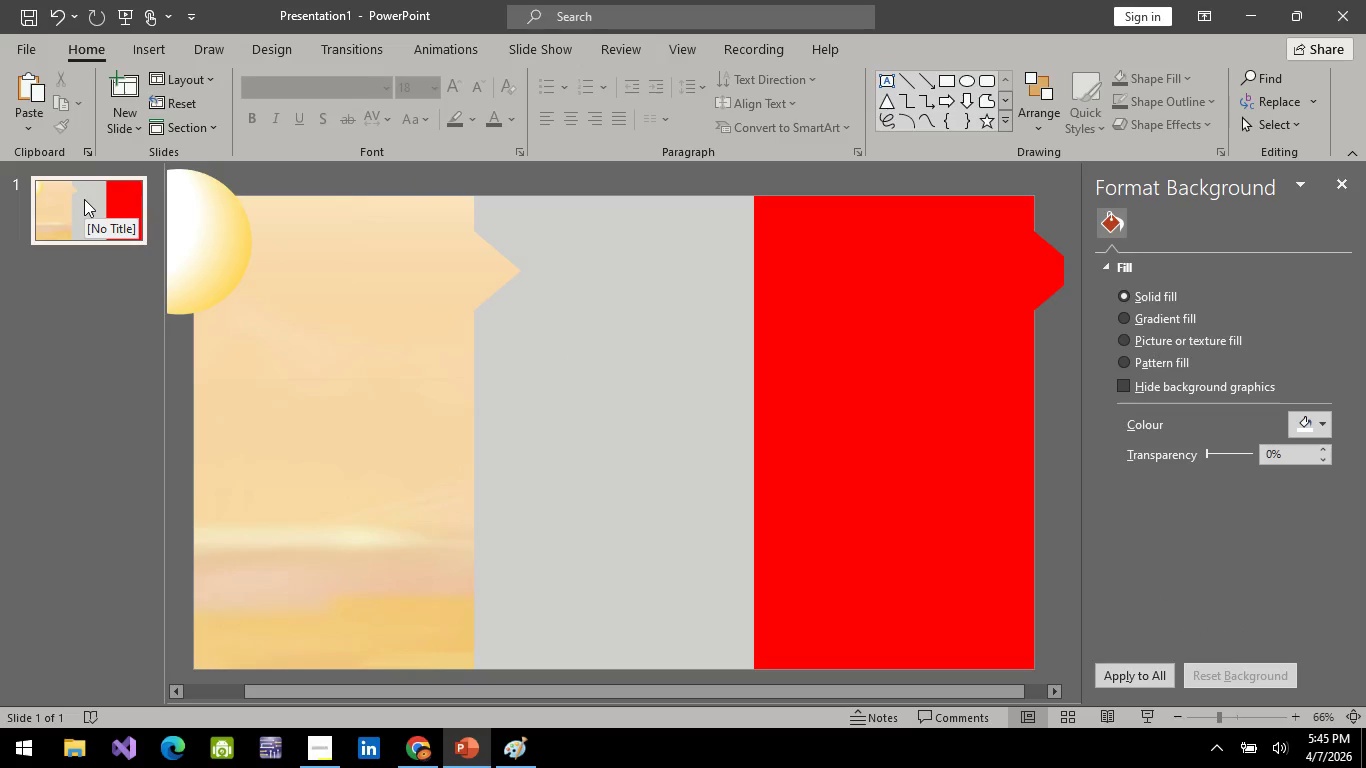 
key(F5)
 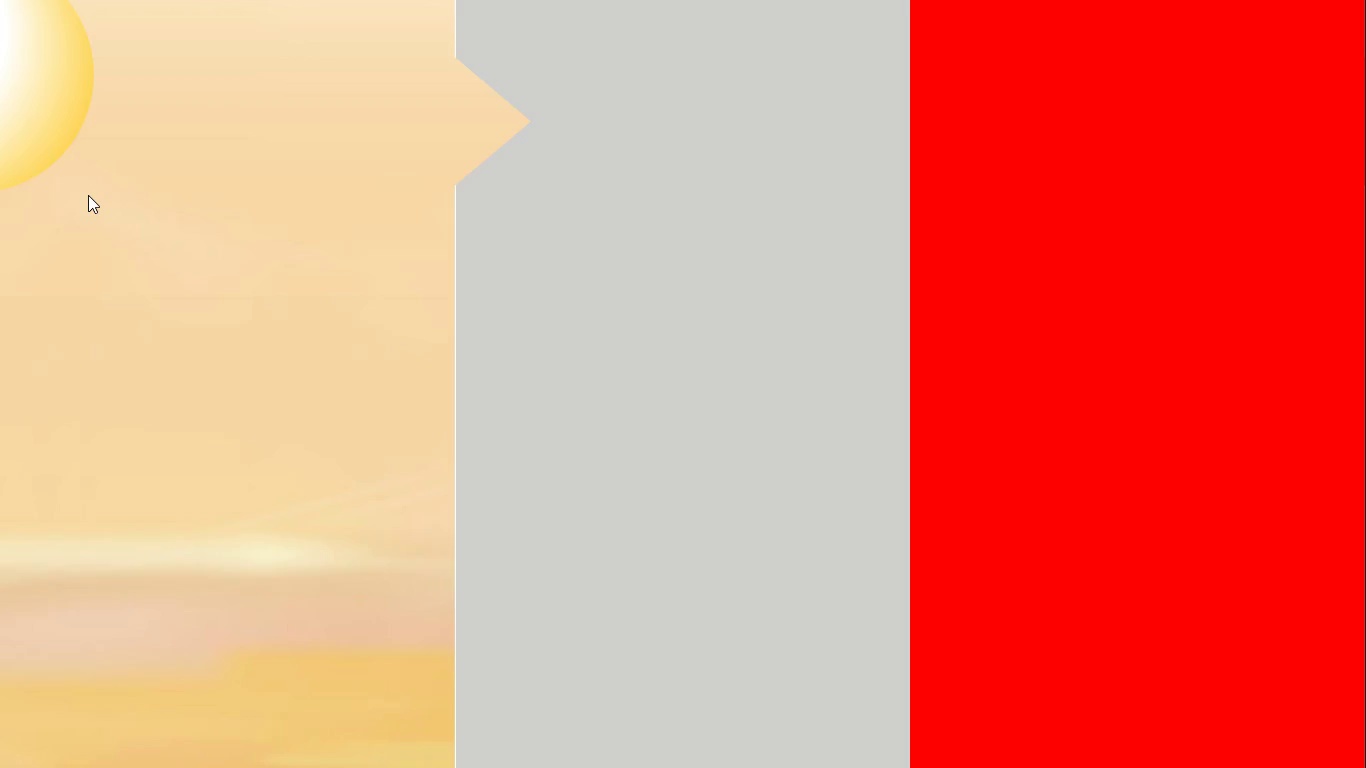 
key(Escape)
 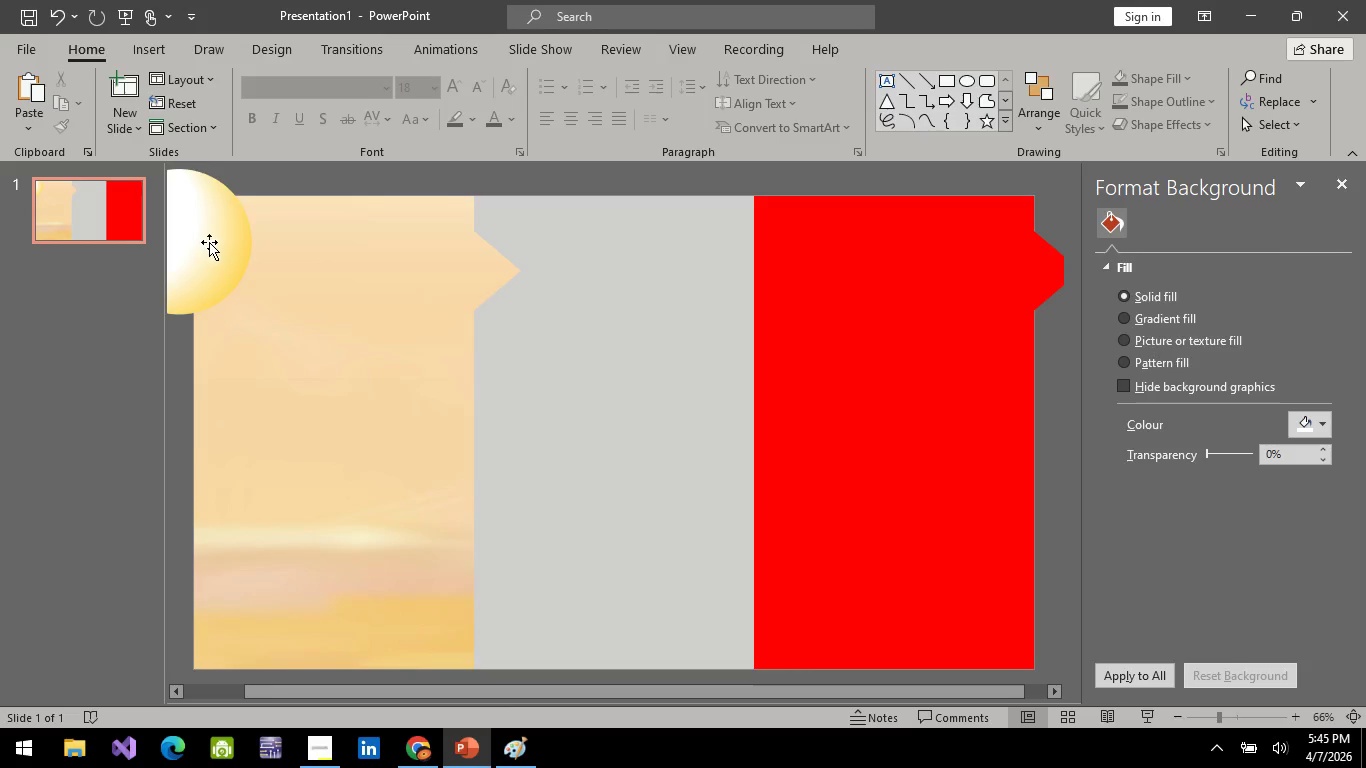 
left_click([209, 242])
 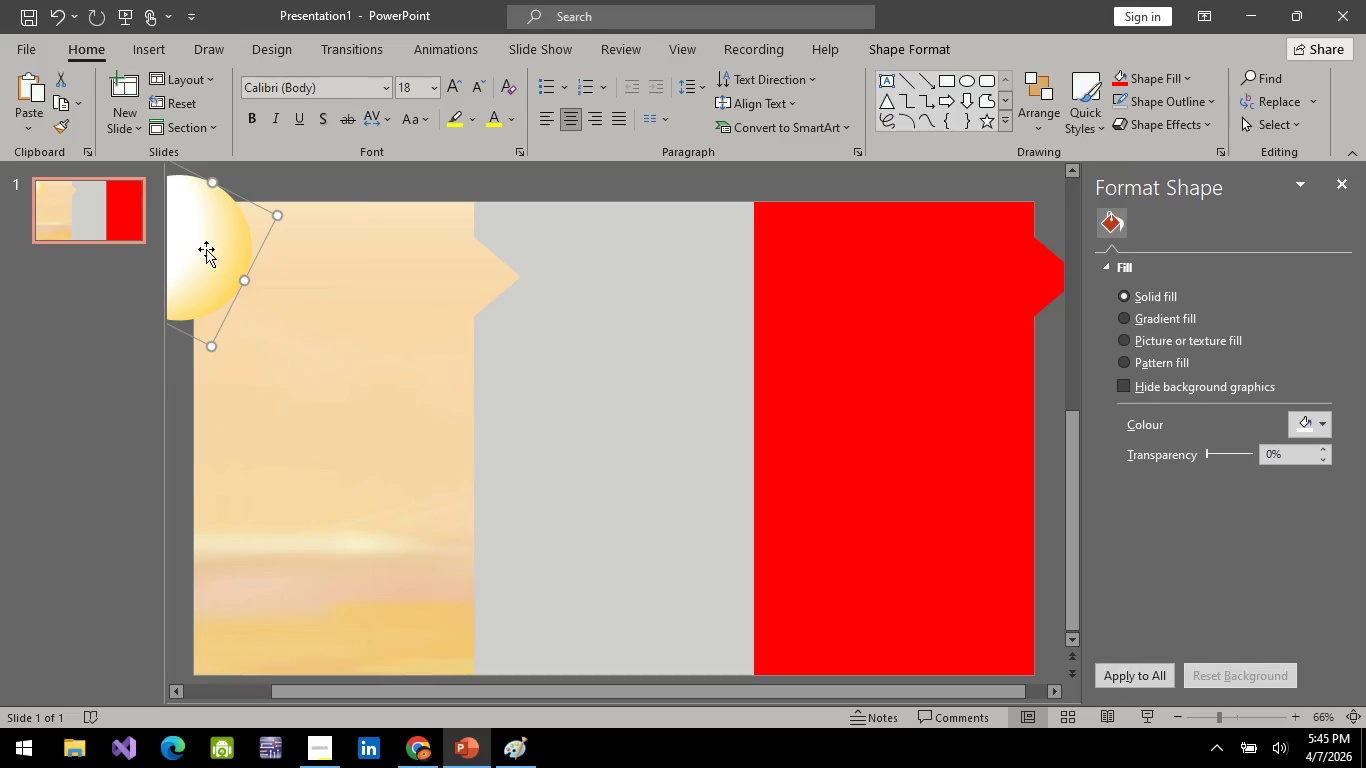 
left_click_drag(start_coordinate=[206, 249], to_coordinate=[222, 241])
 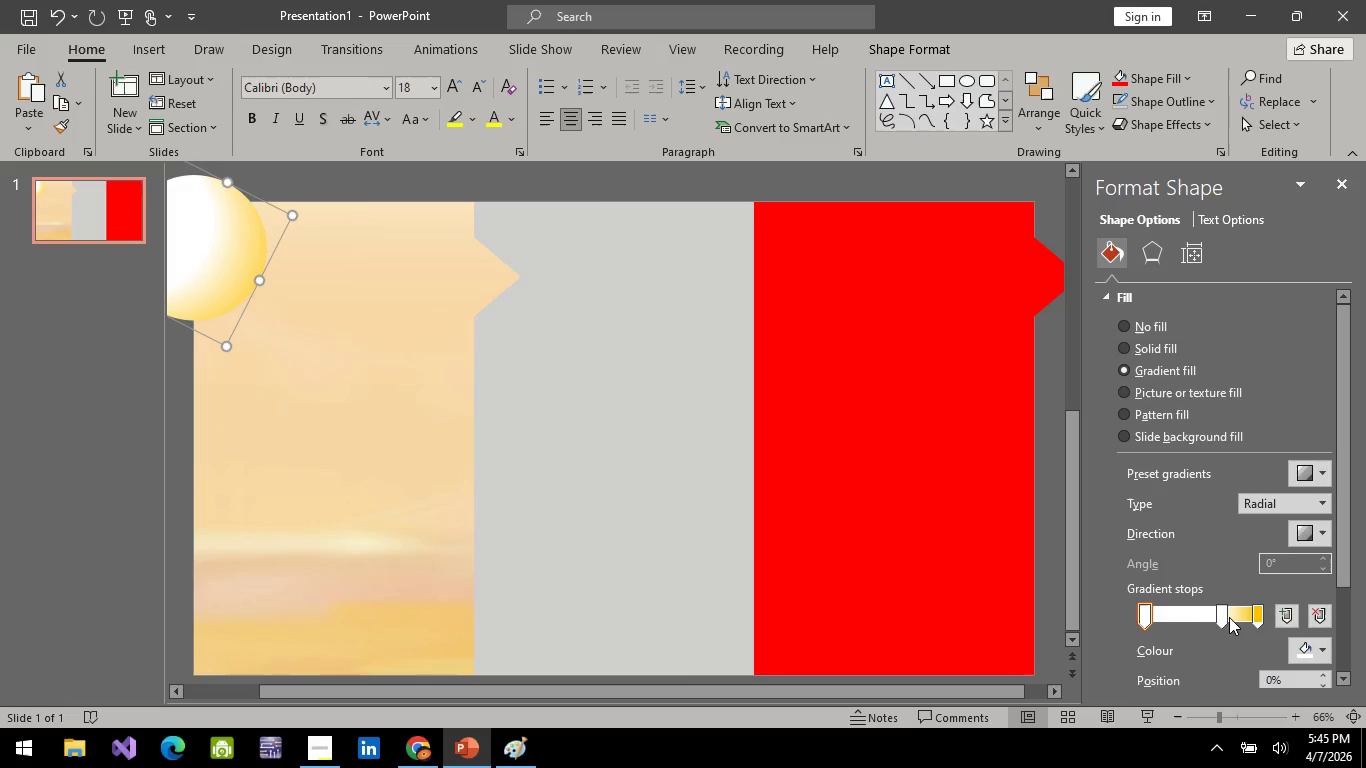 
left_click_drag(start_coordinate=[1227, 619], to_coordinate=[1210, 628])
 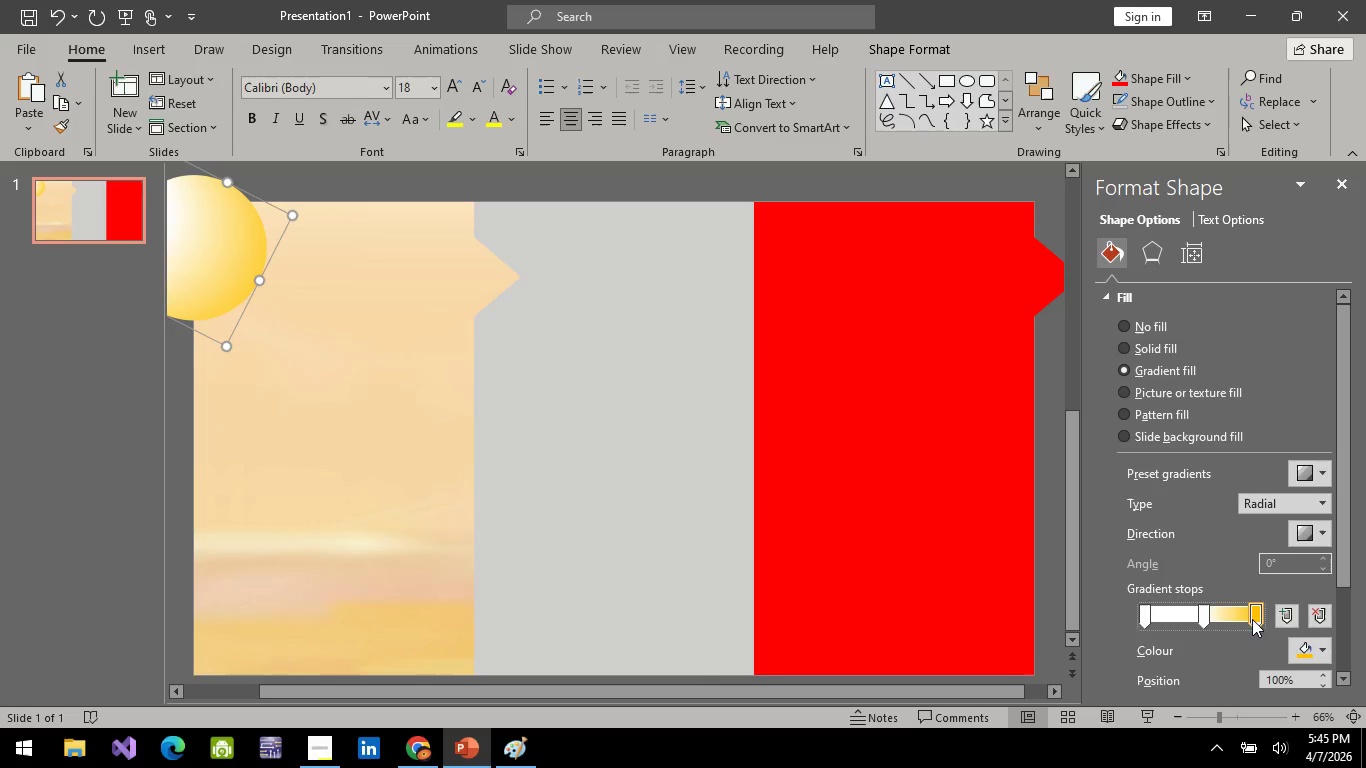 
left_click_drag(start_coordinate=[1259, 613], to_coordinate=[1293, 602])
 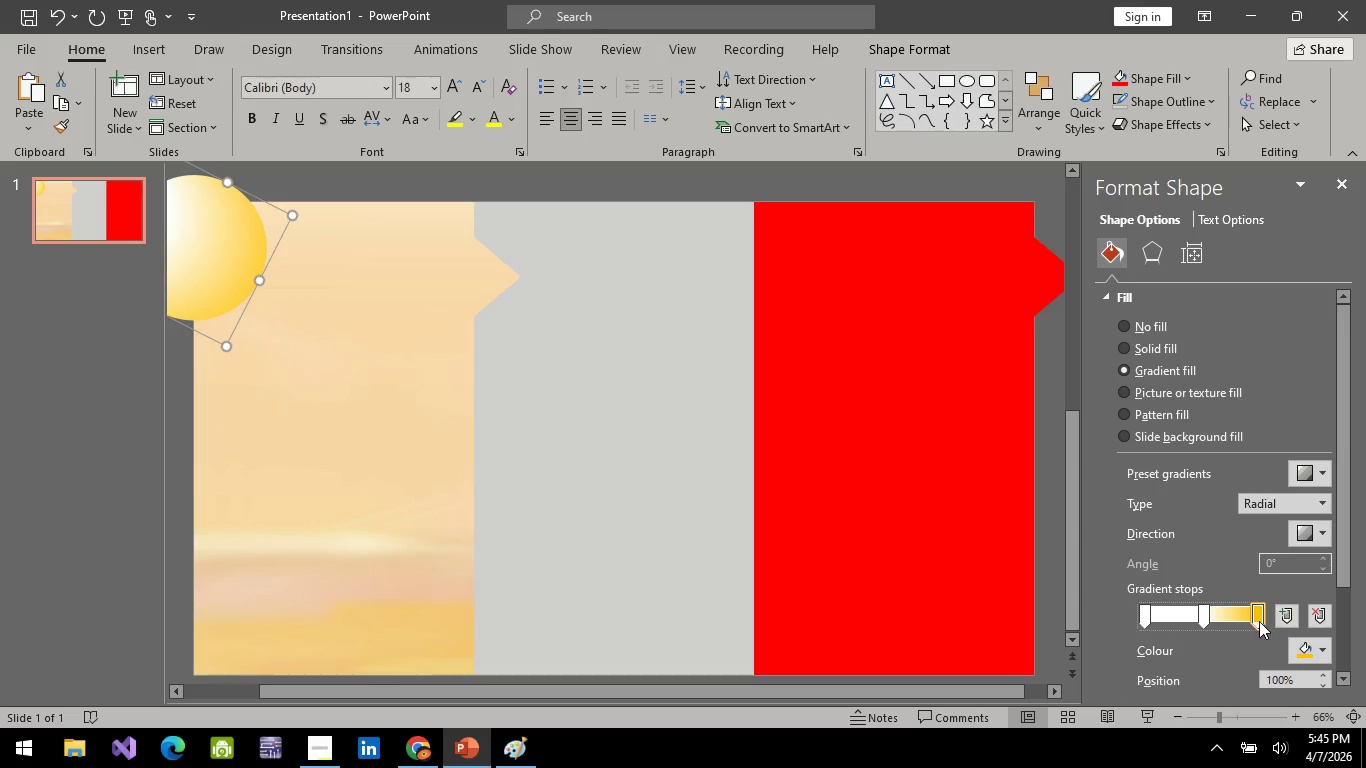 
left_click([1259, 616])
 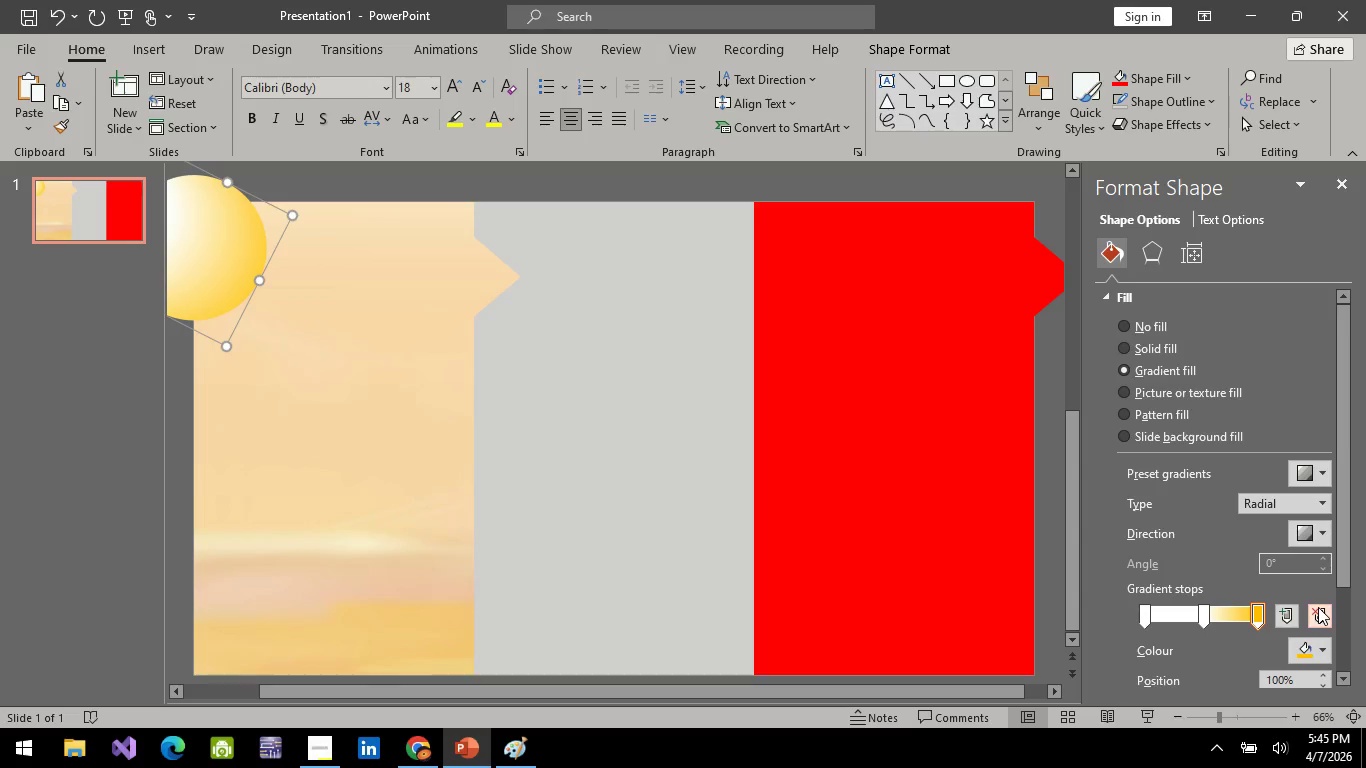 
left_click([1318, 607])
 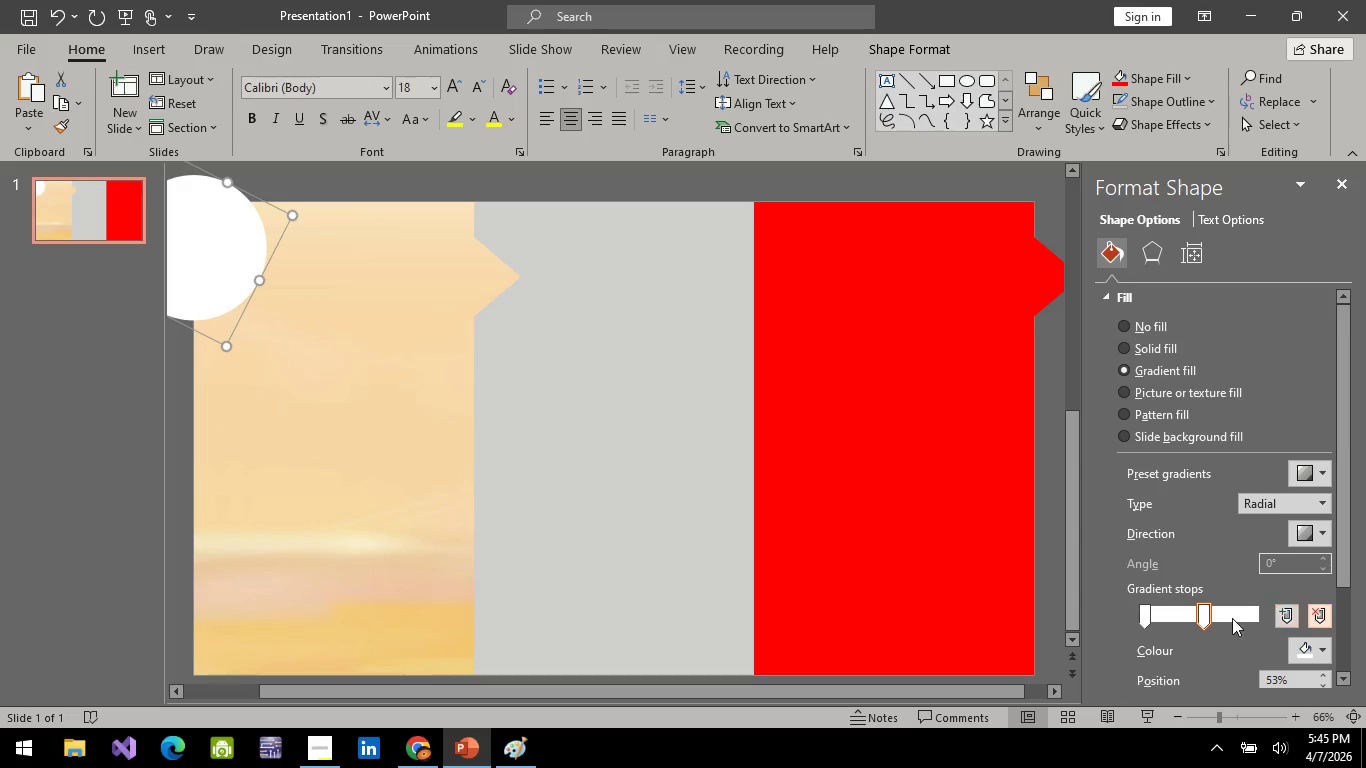 
left_click_drag(start_coordinate=[1211, 619], to_coordinate=[1298, 623])
 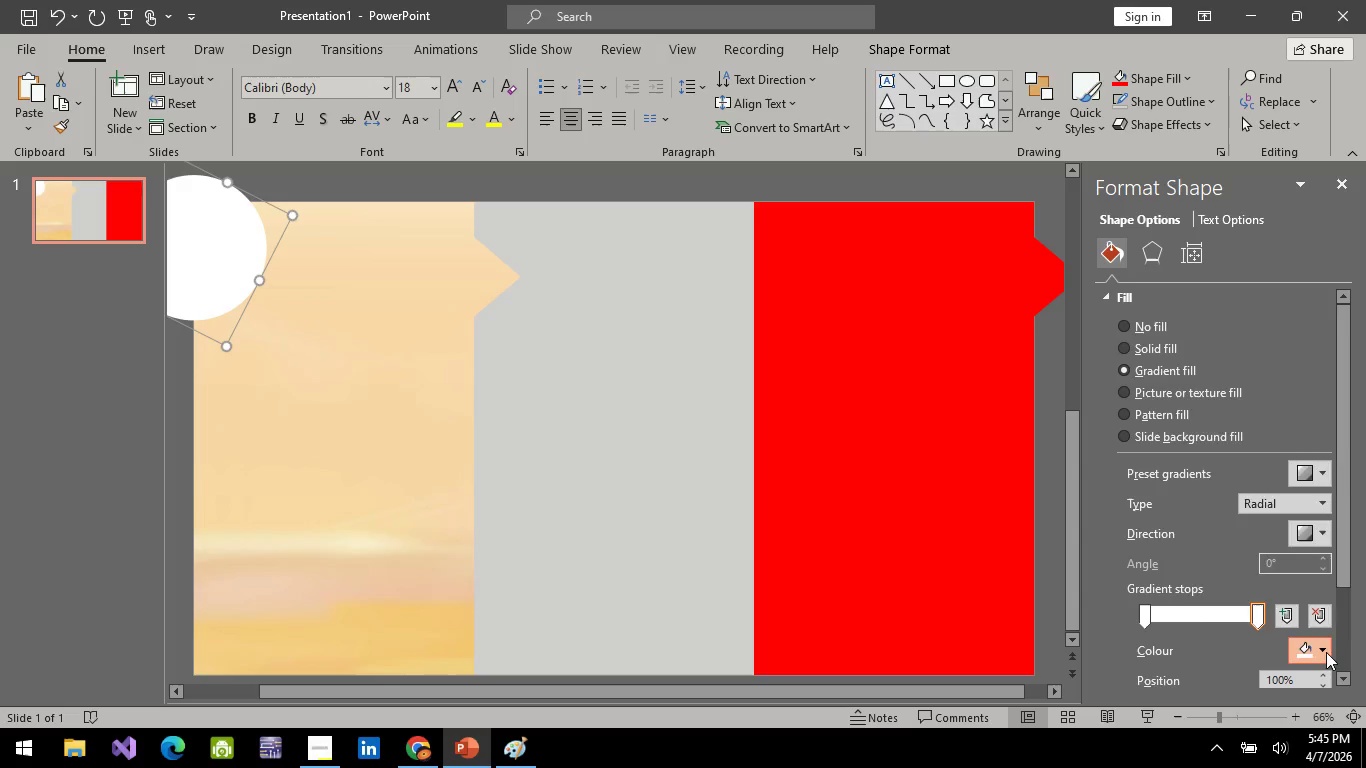 
left_click([1326, 652])
 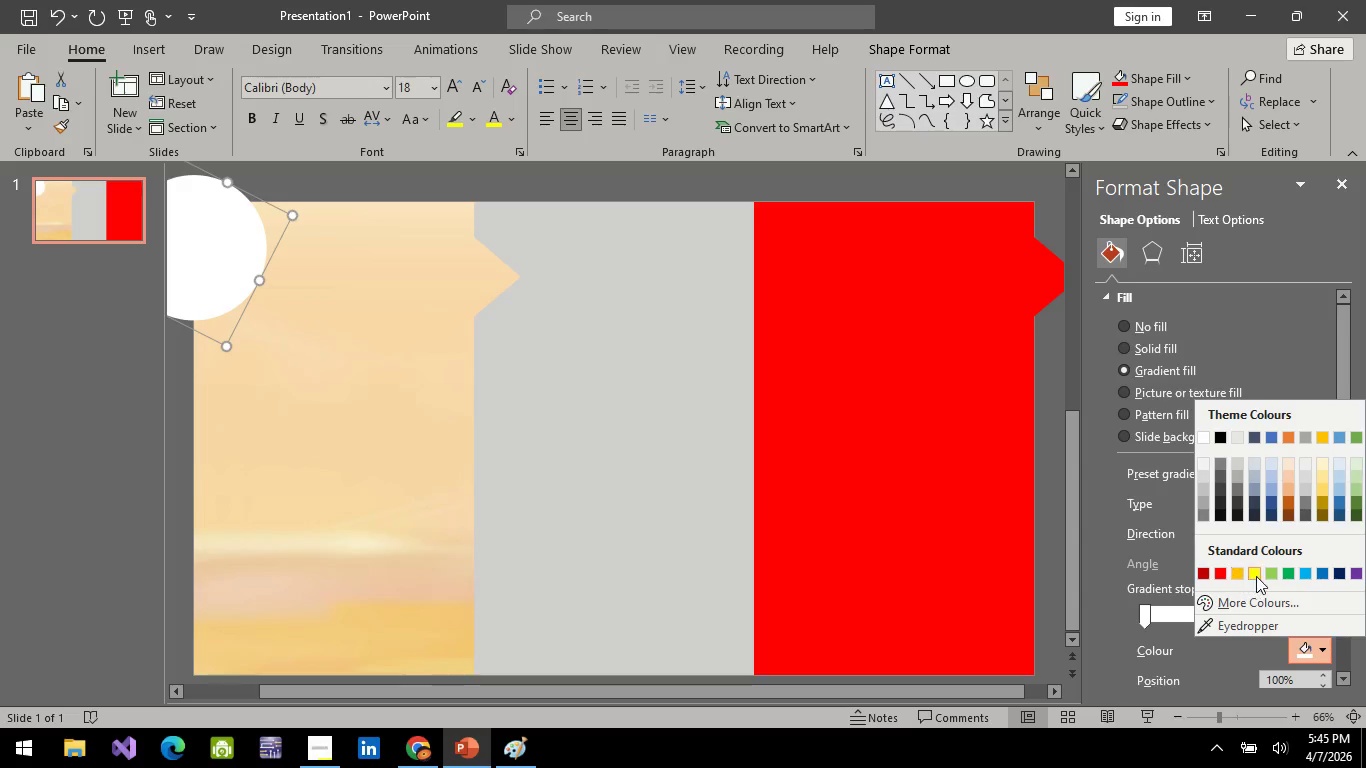 
left_click([1260, 576])
 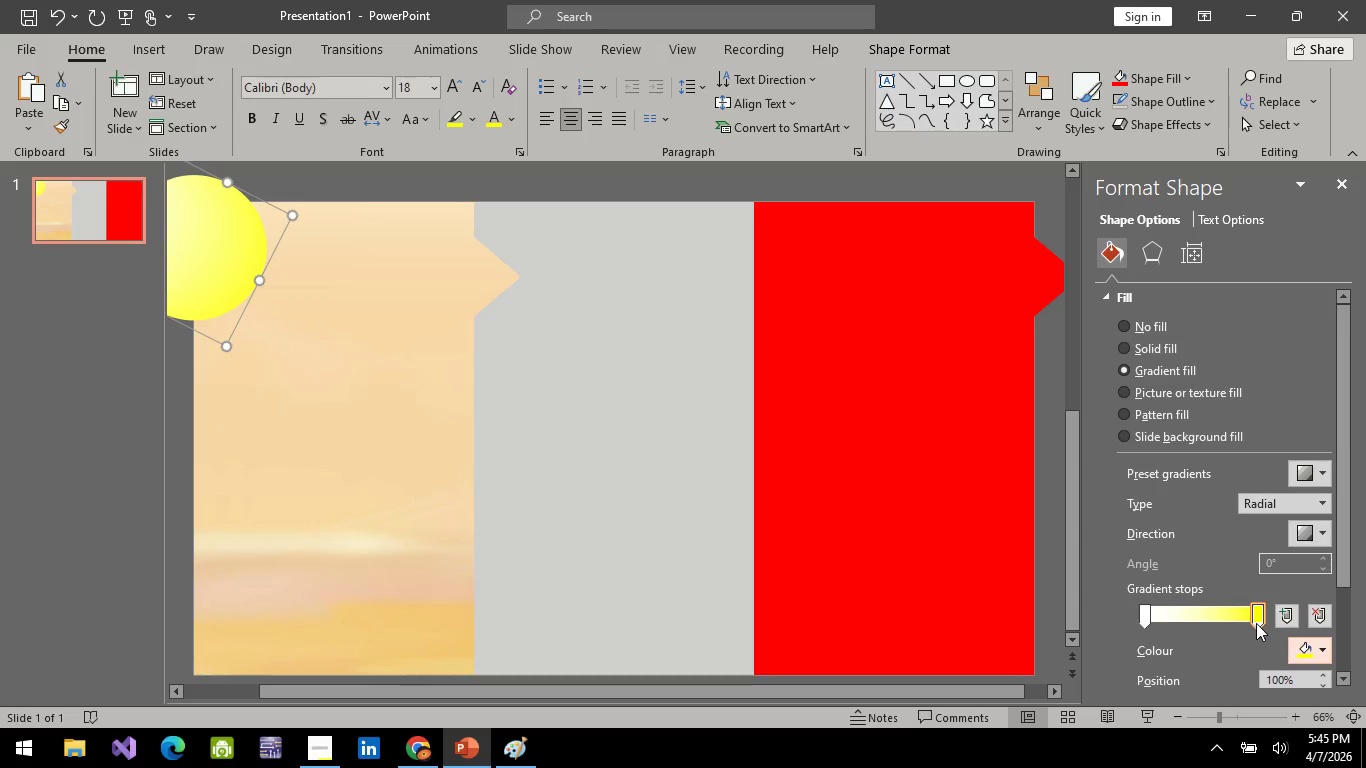 
left_click_drag(start_coordinate=[1260, 619], to_coordinate=[1278, 620])
 